 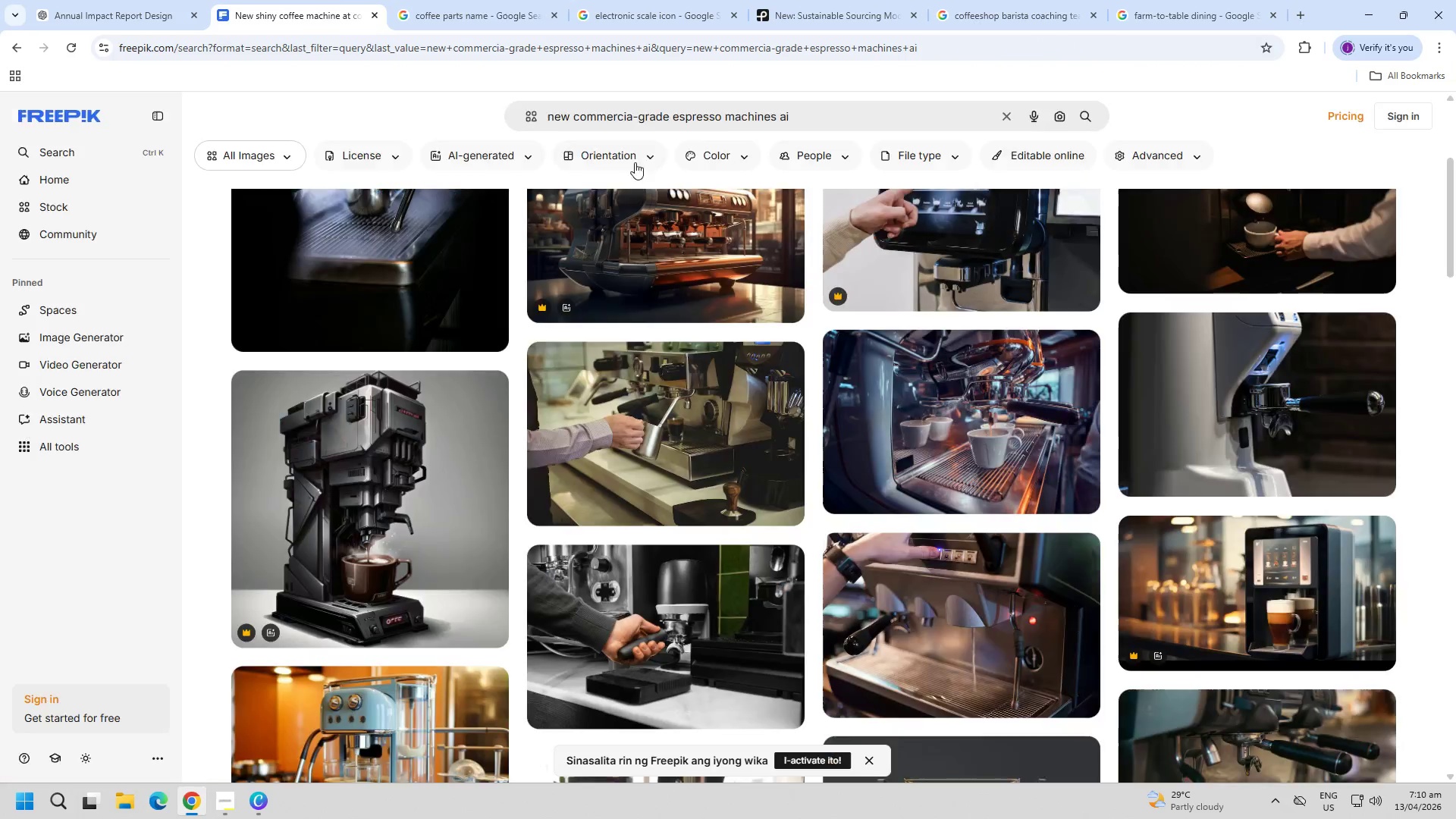 
double_click([768, 112])
 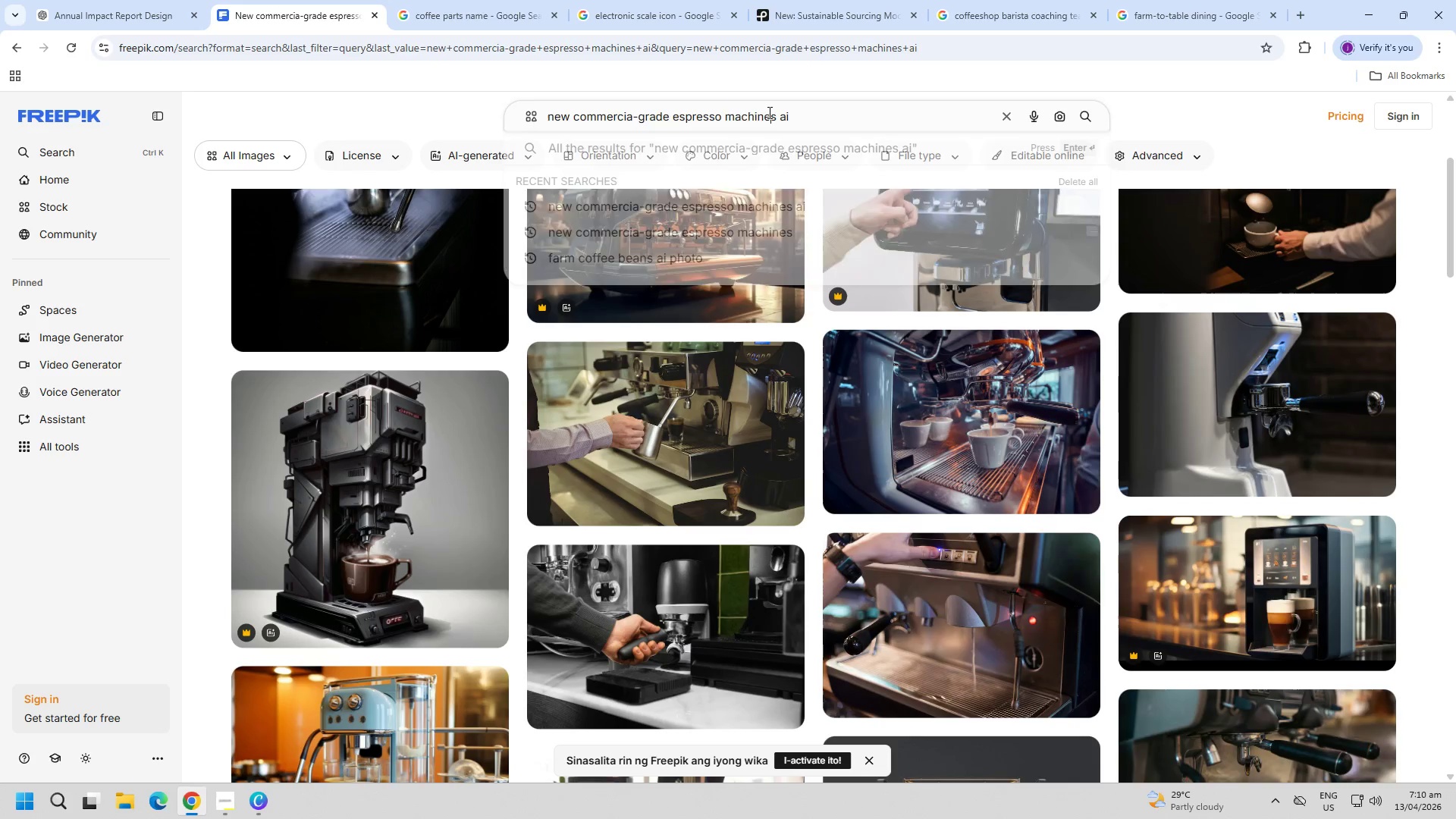 
triple_click([768, 112])
 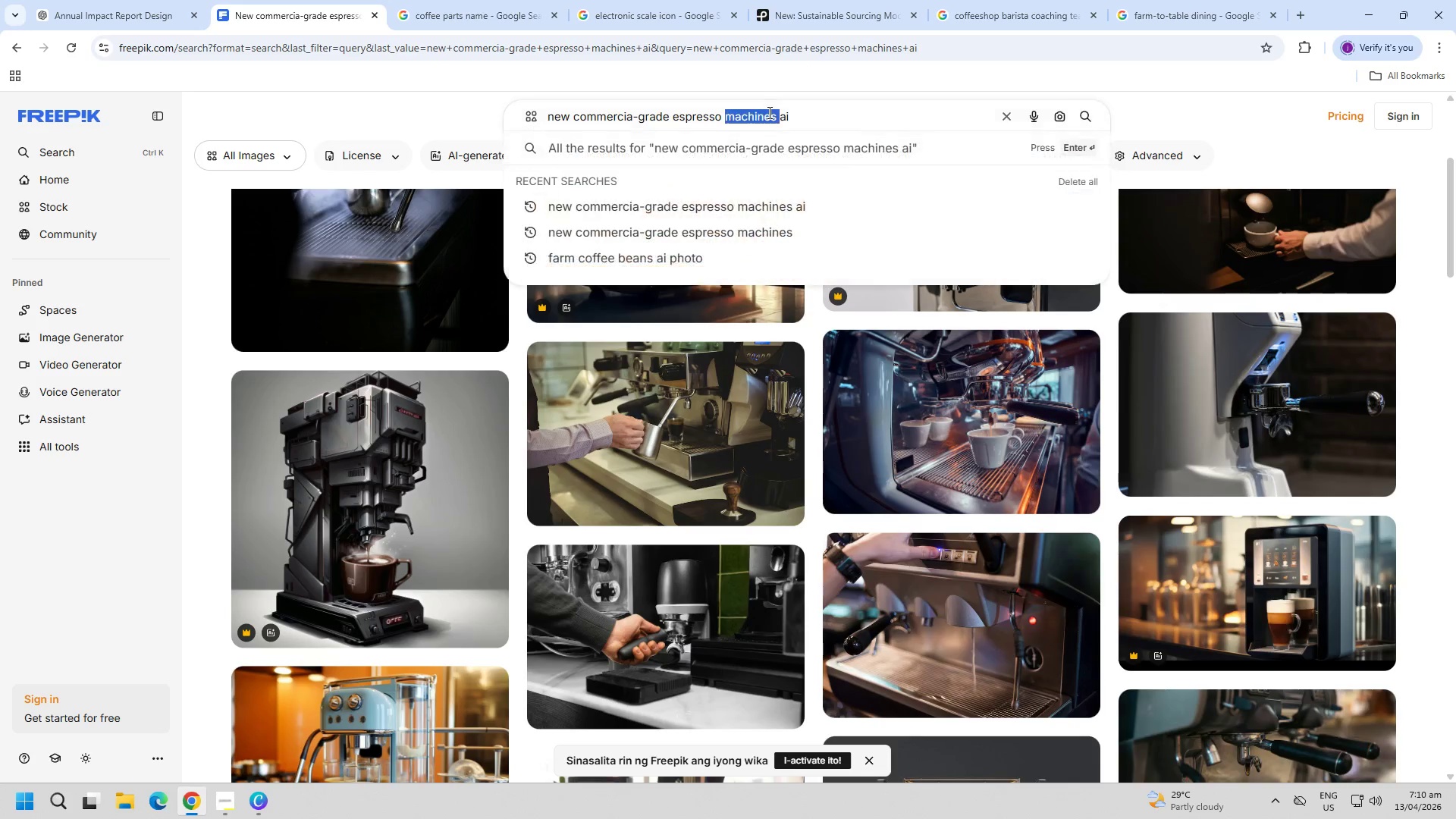 
key(Control+V)
 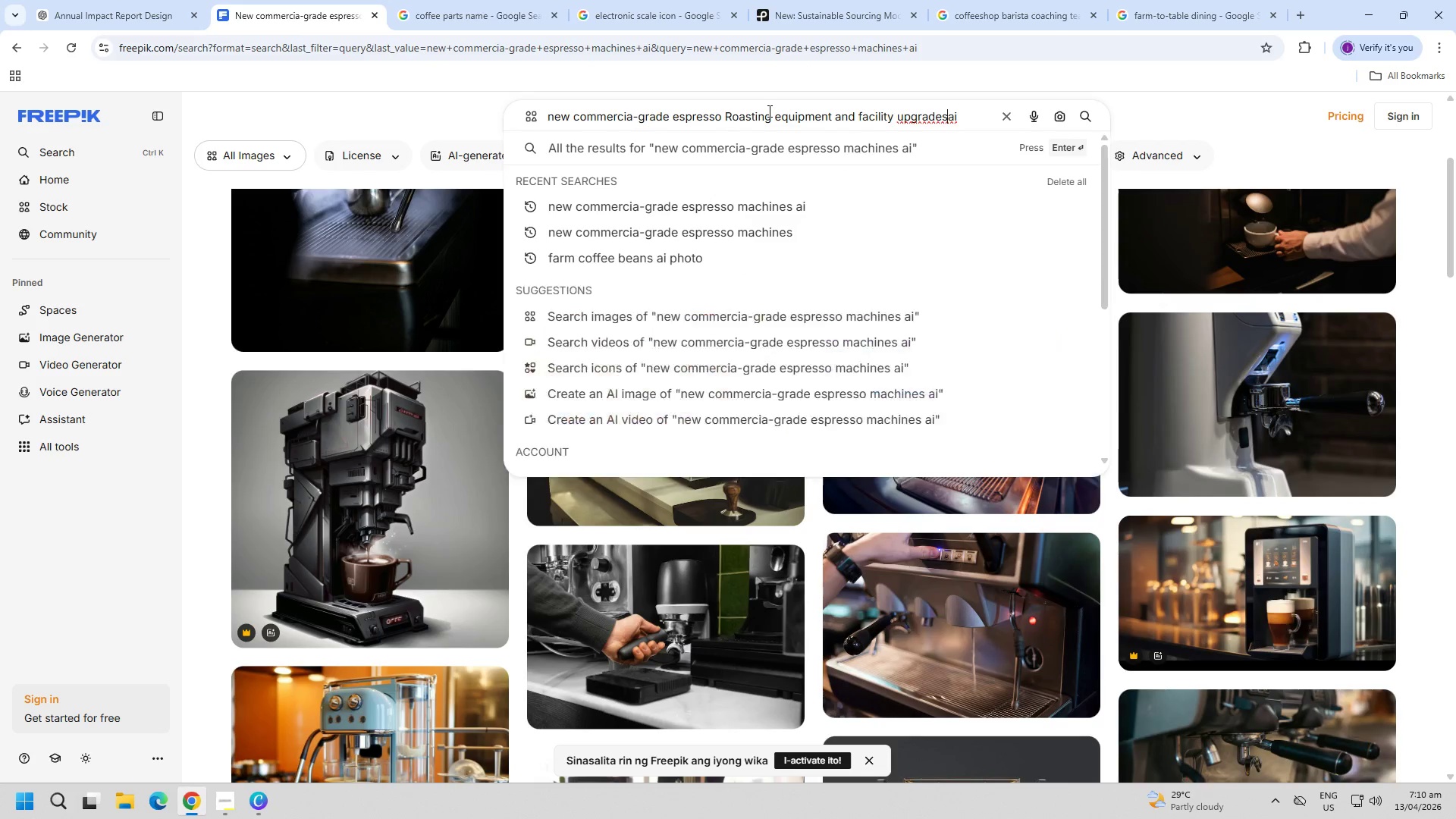 
key(Control+A)
 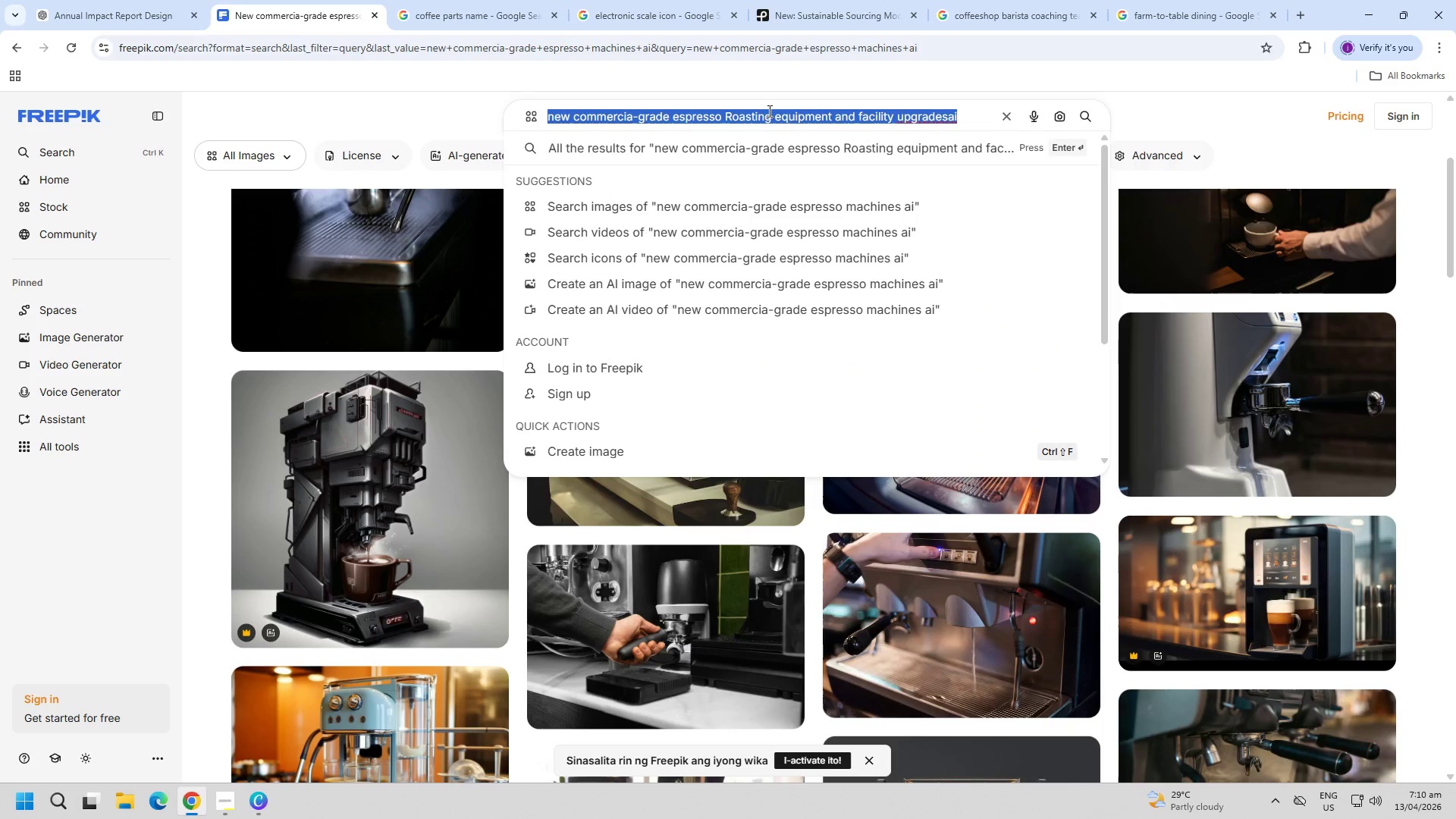 
key(Control+ControlLeft)
 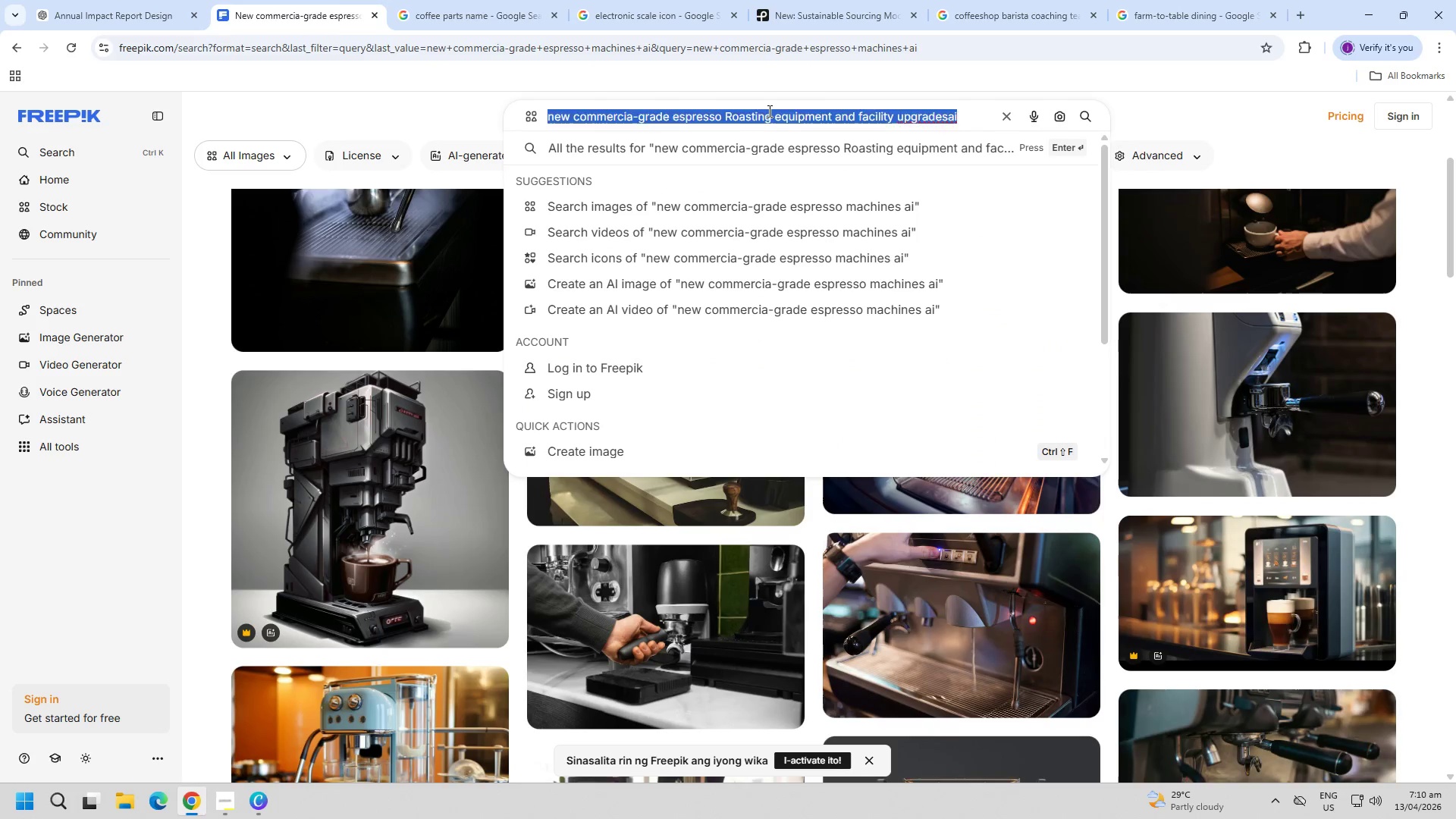 
key(Control+V)
 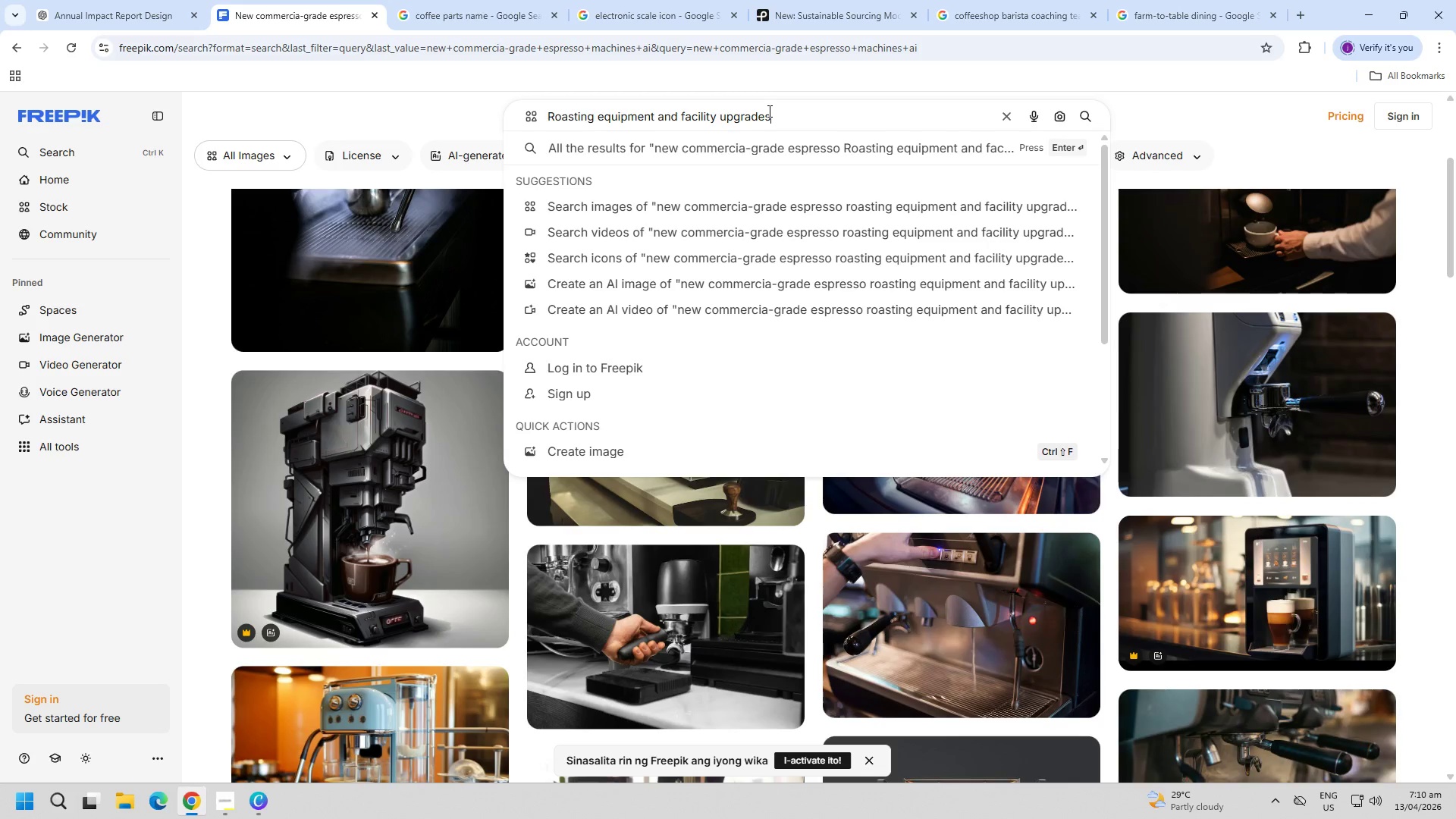 
type( ai)
 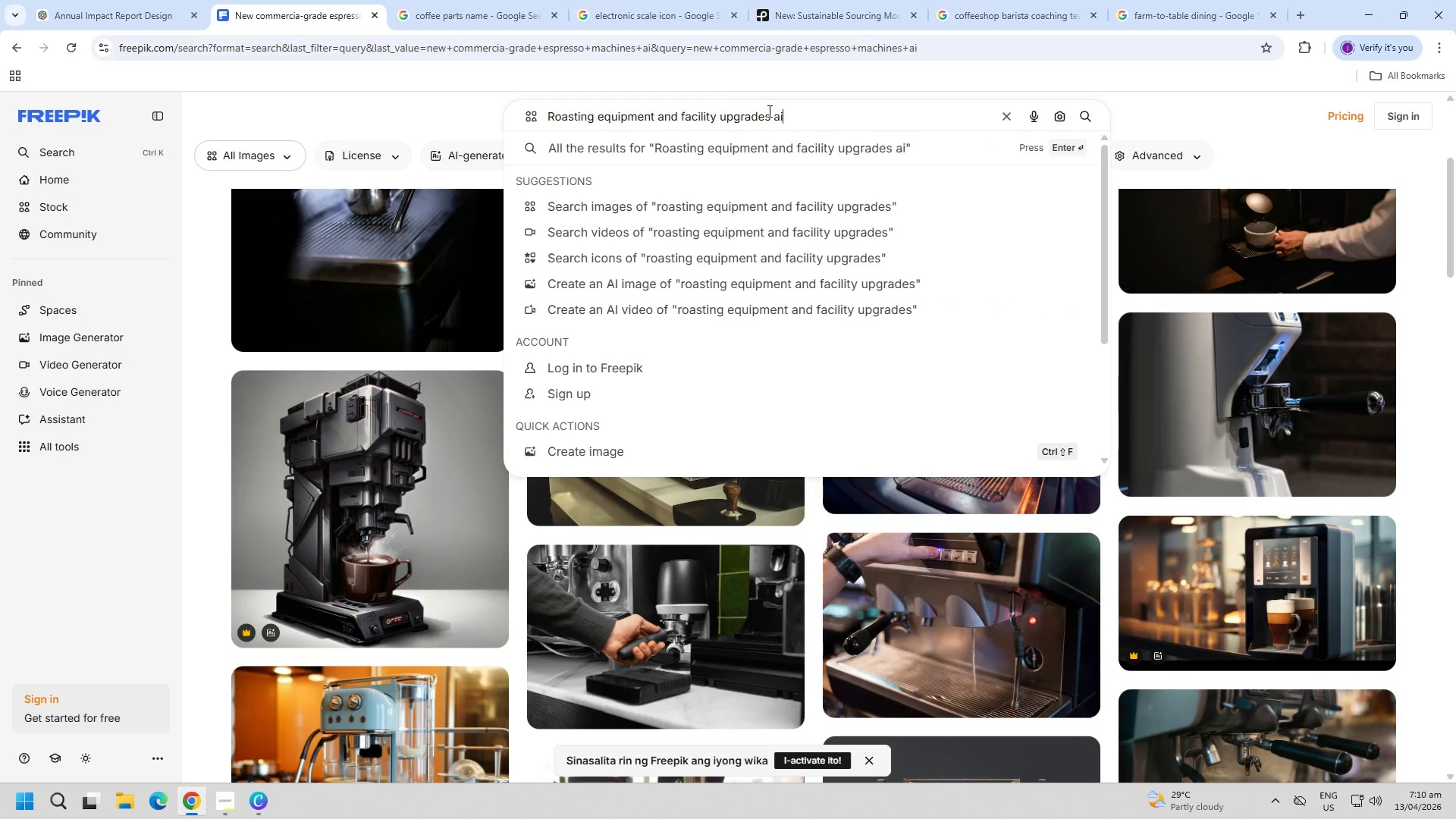 
key(Enter)
 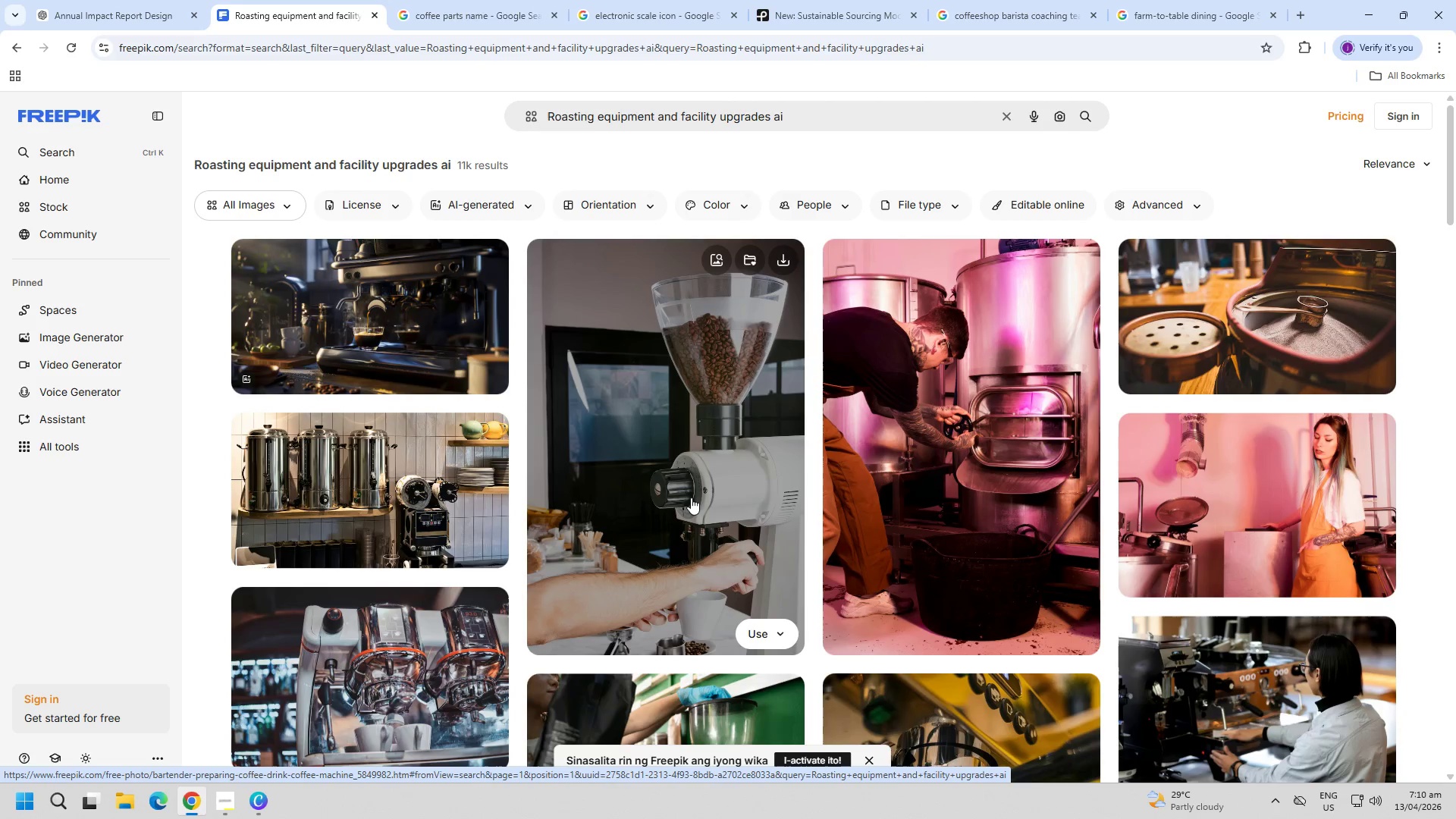 
wait(17.22)
 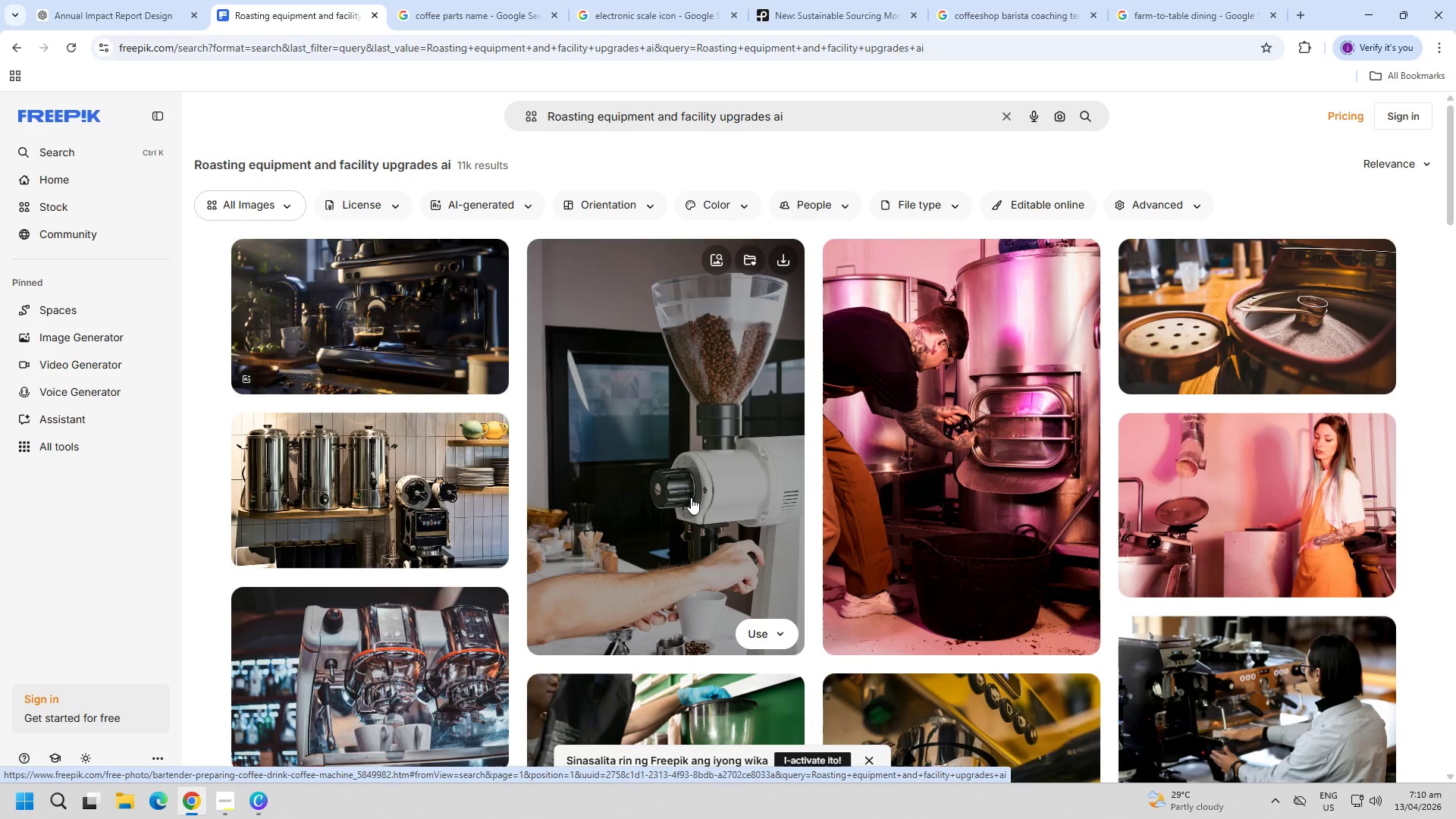 
scroll: coordinate [595, 559], scroll_direction: down, amount: 7.0
 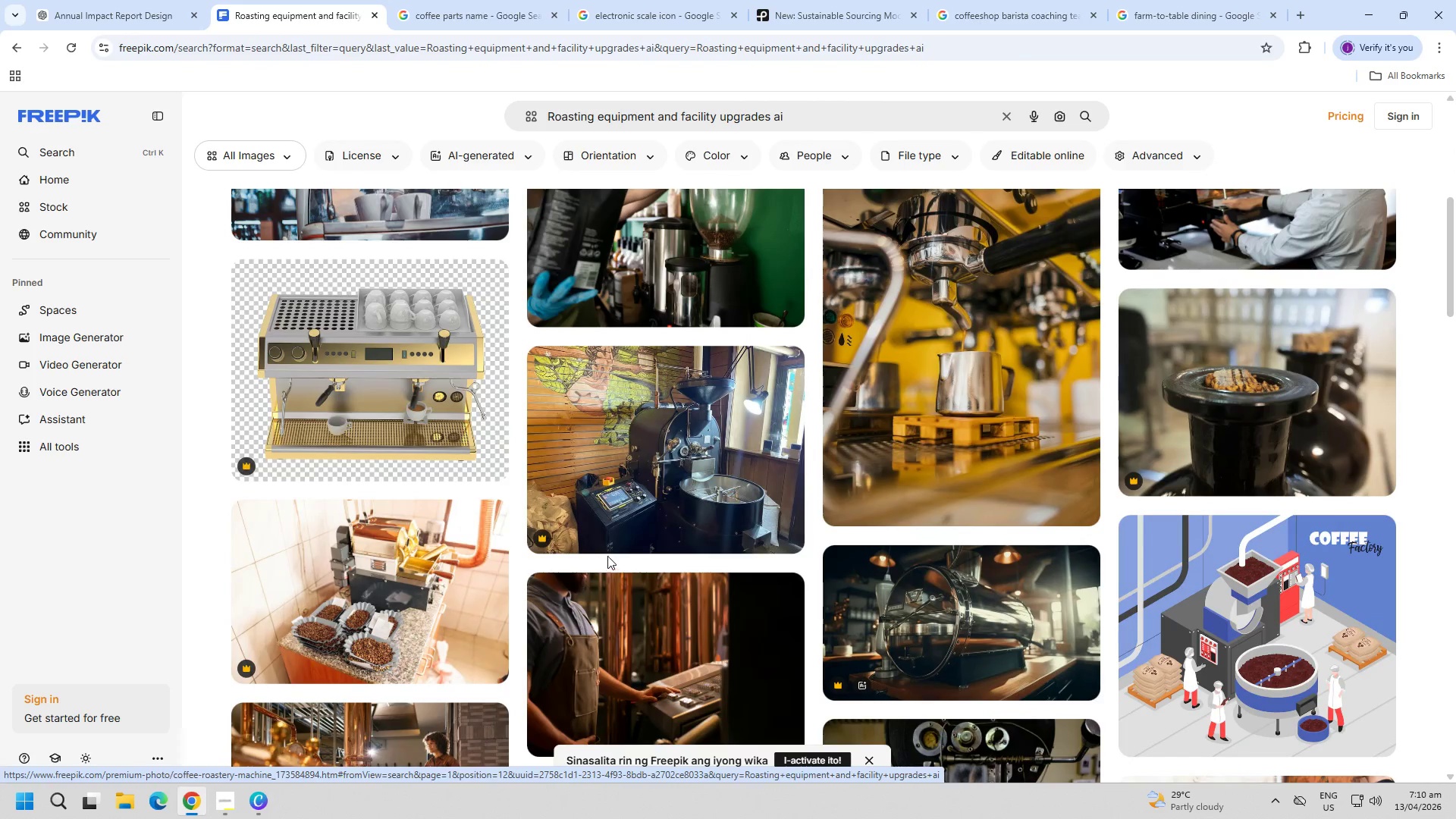 
scroll: coordinate [613, 553], scroll_direction: up, amount: 1.0
 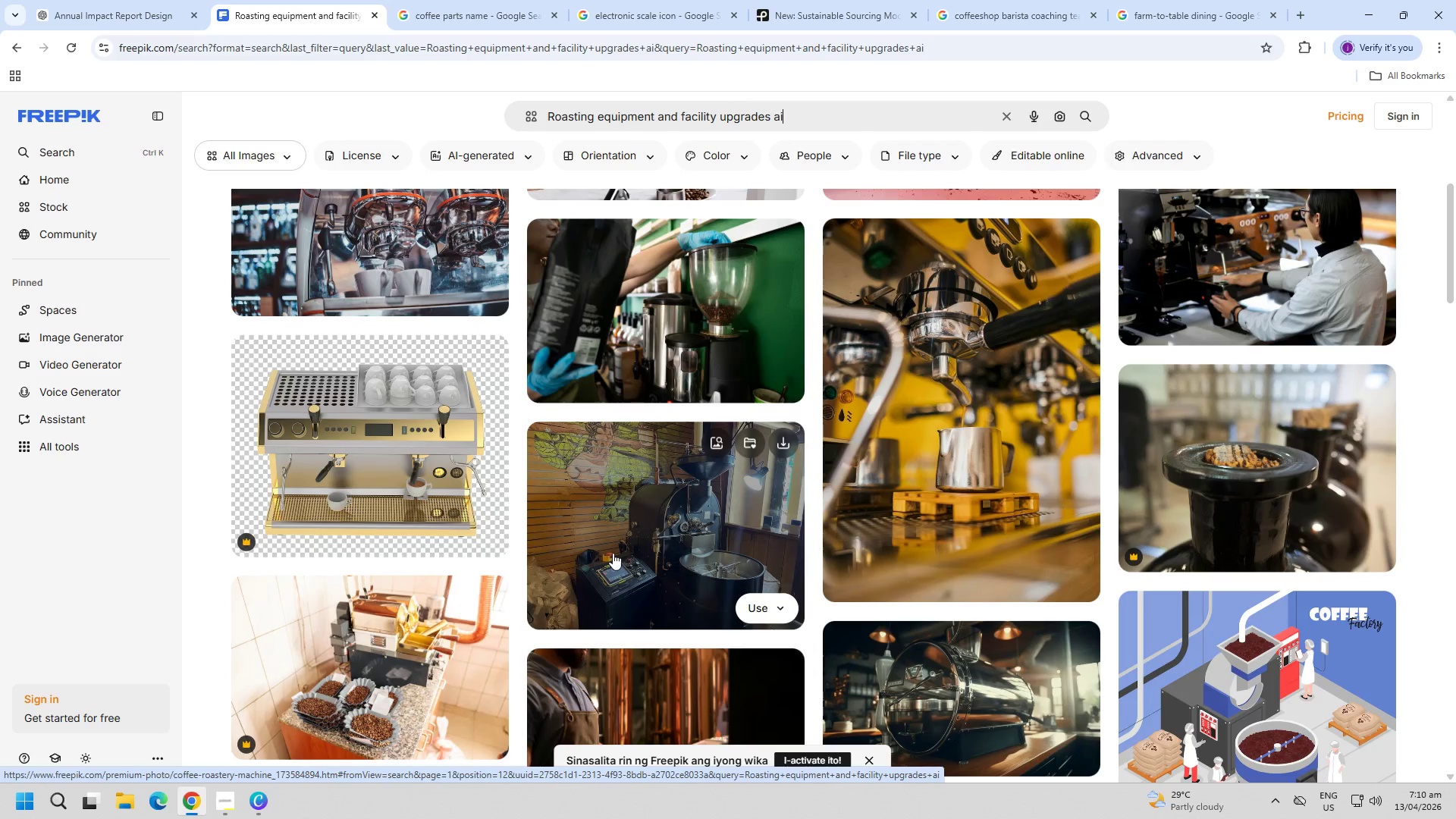 
scroll: coordinate [184, 554], scroll_direction: down, amount: 14.0
 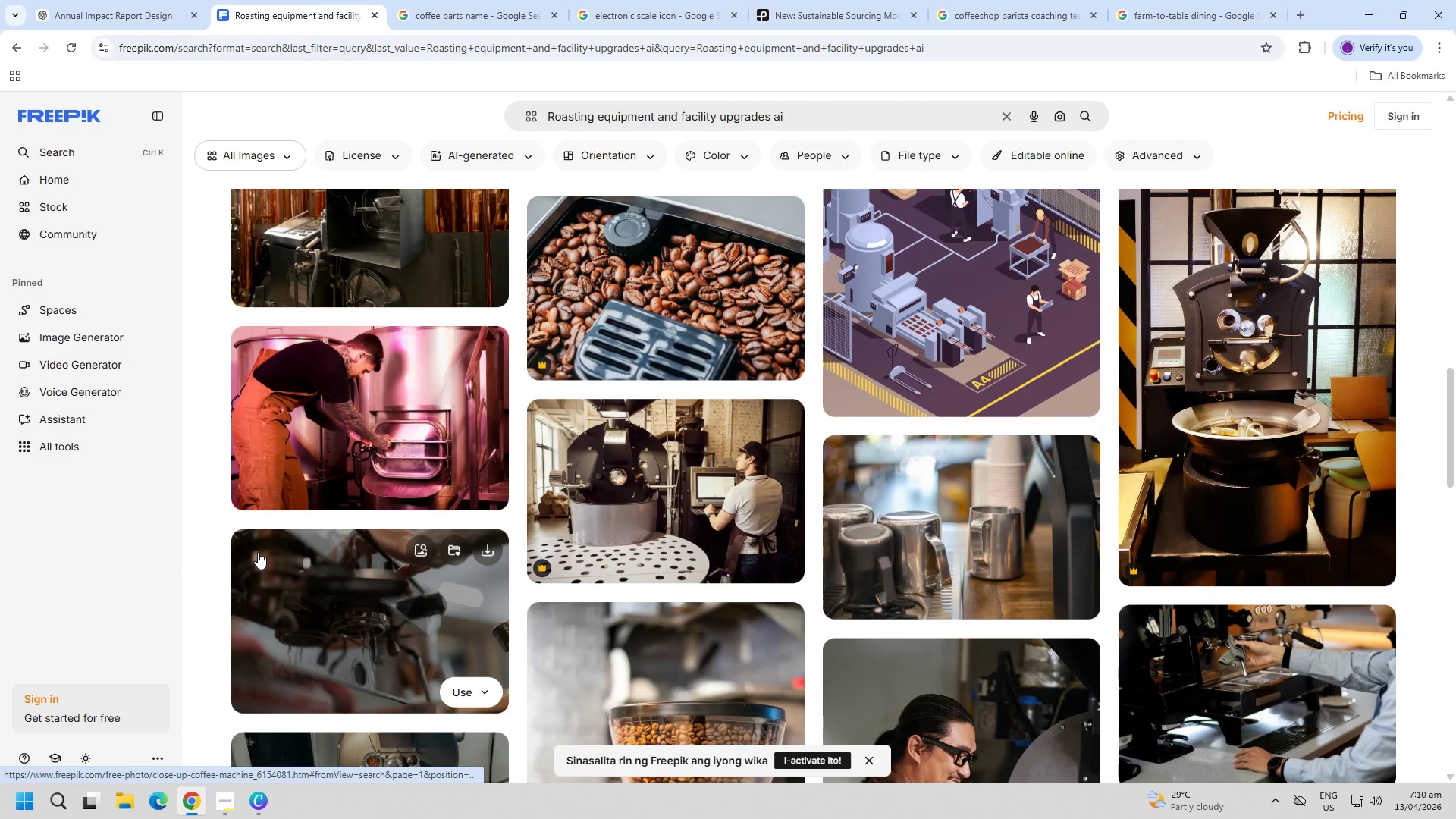 
scroll: coordinate [742, 571], scroll_direction: none, amount: 0.0
 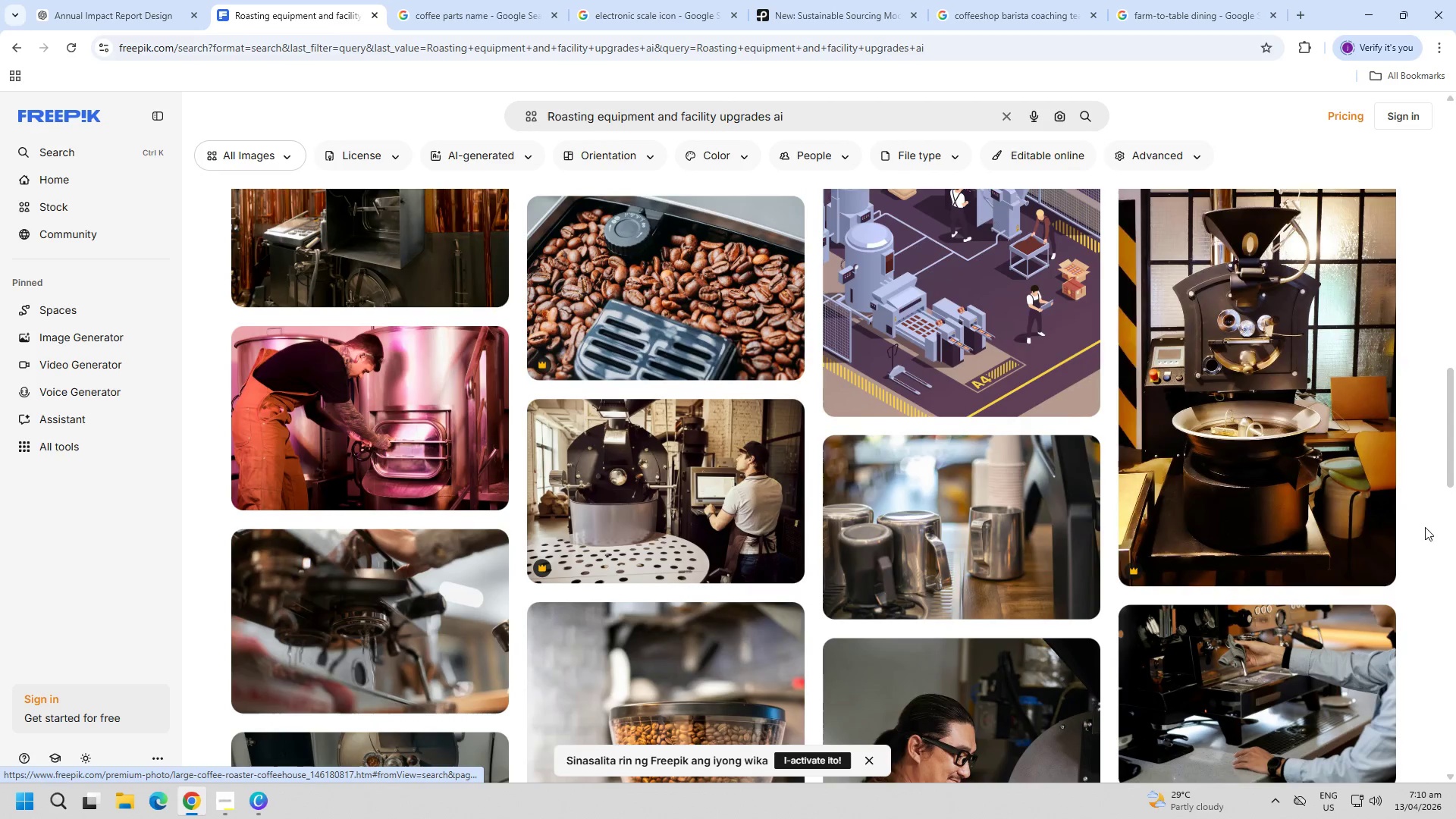 
mouse_move([1307, 504])
 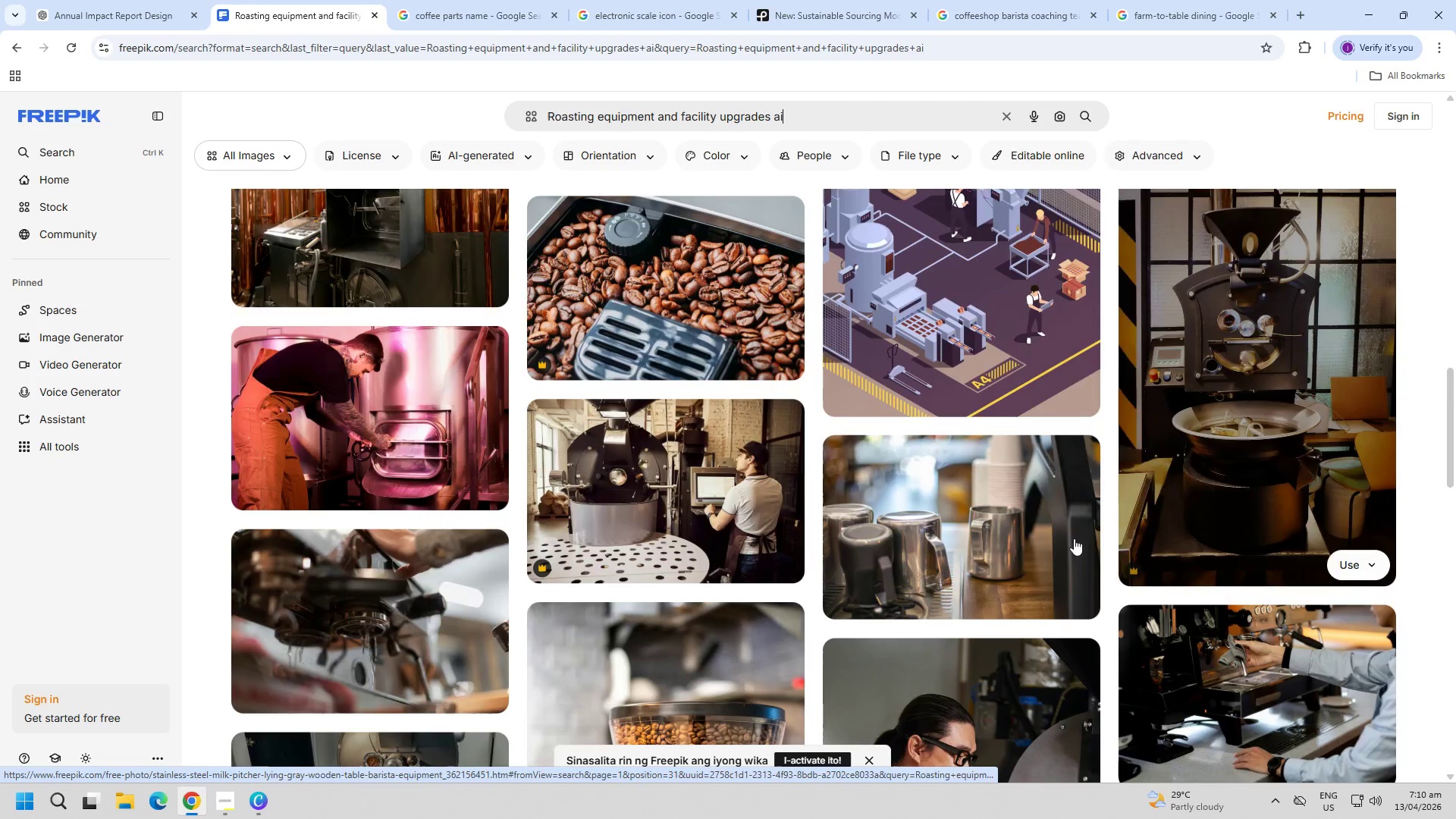 
scroll: coordinate [1034, 517], scroll_direction: down, amount: 10.0
 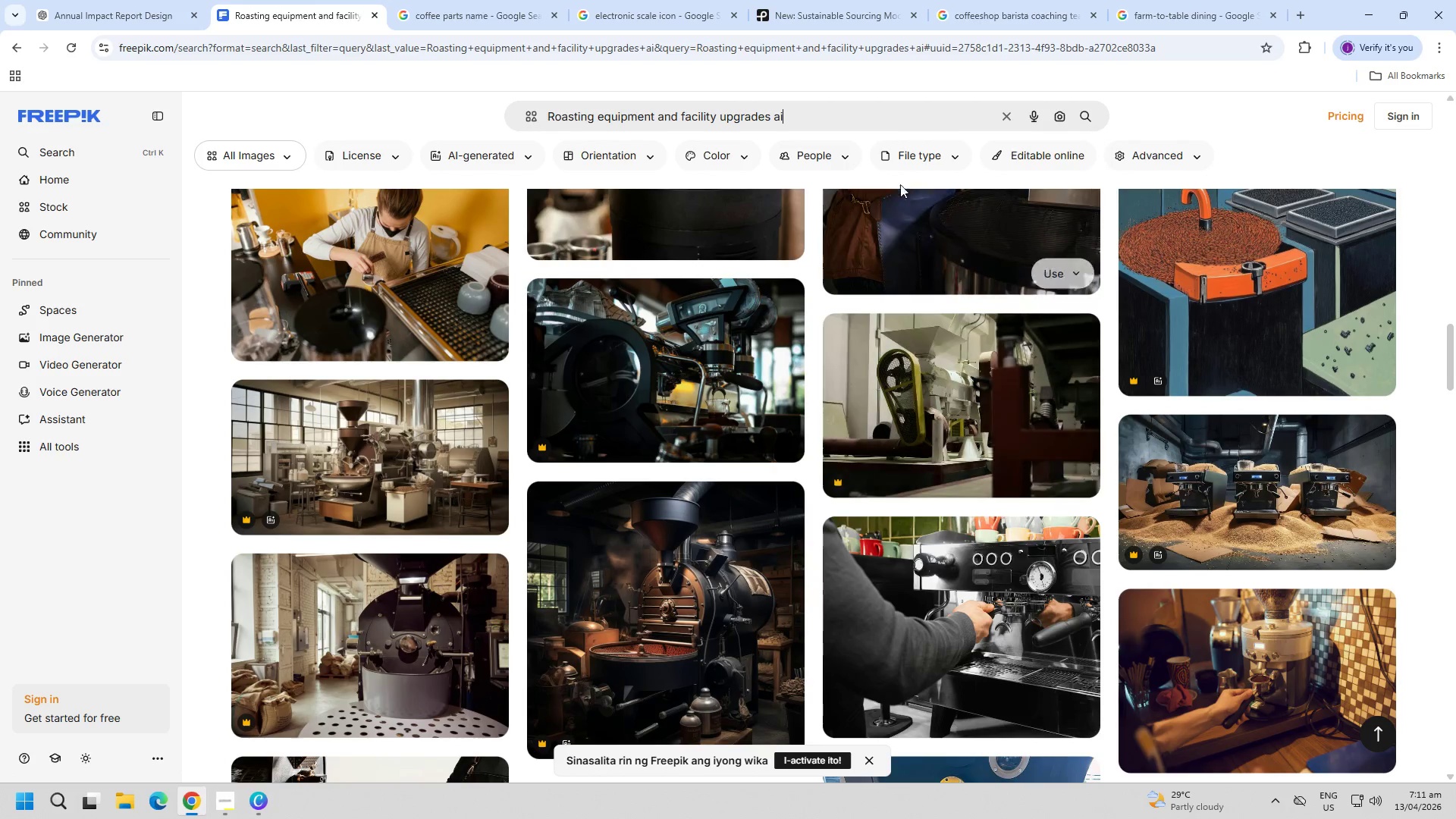 
left_click([855, 124])
 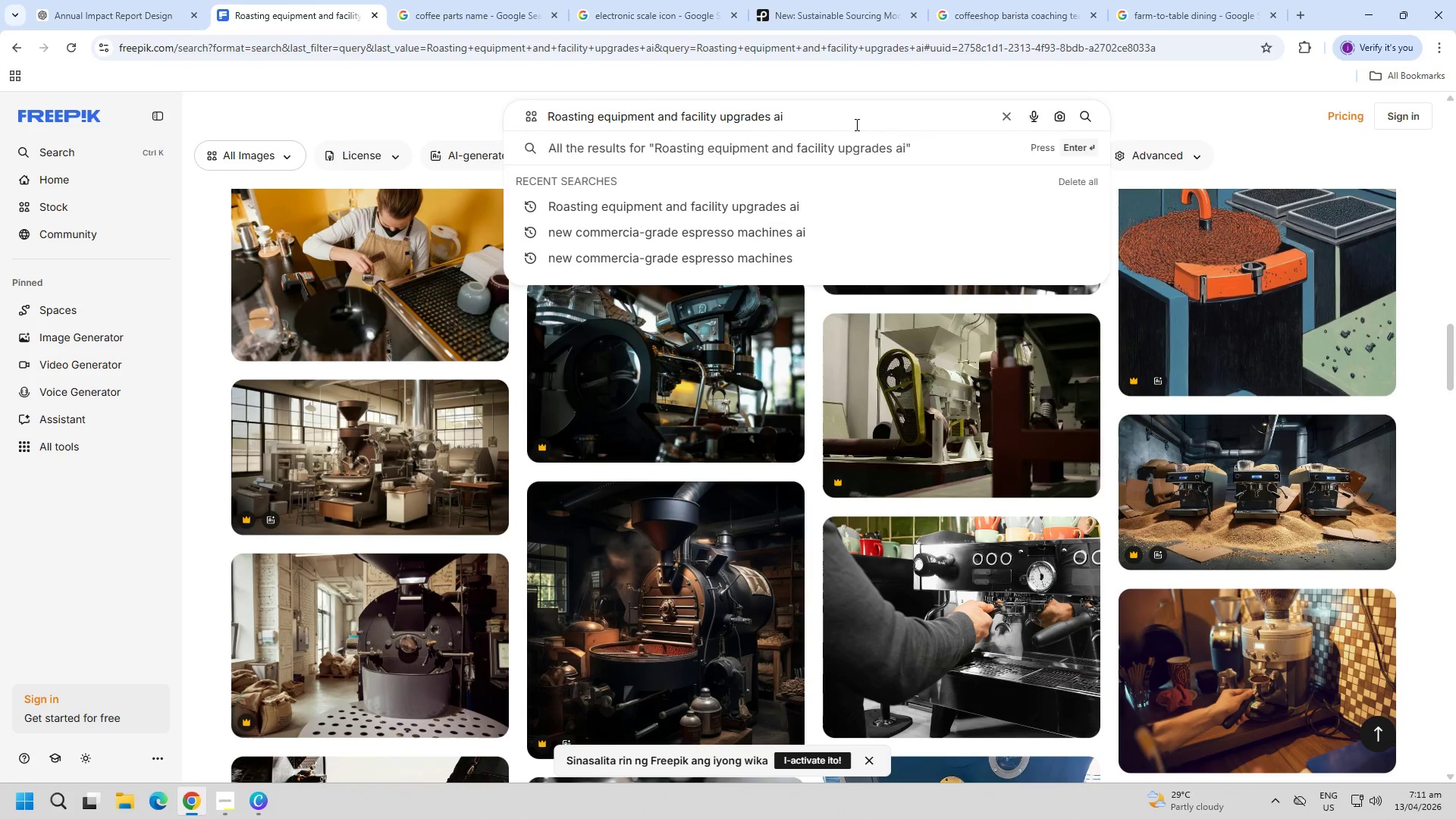 
key(Backspace)
key(Backspace)
type(AI)
 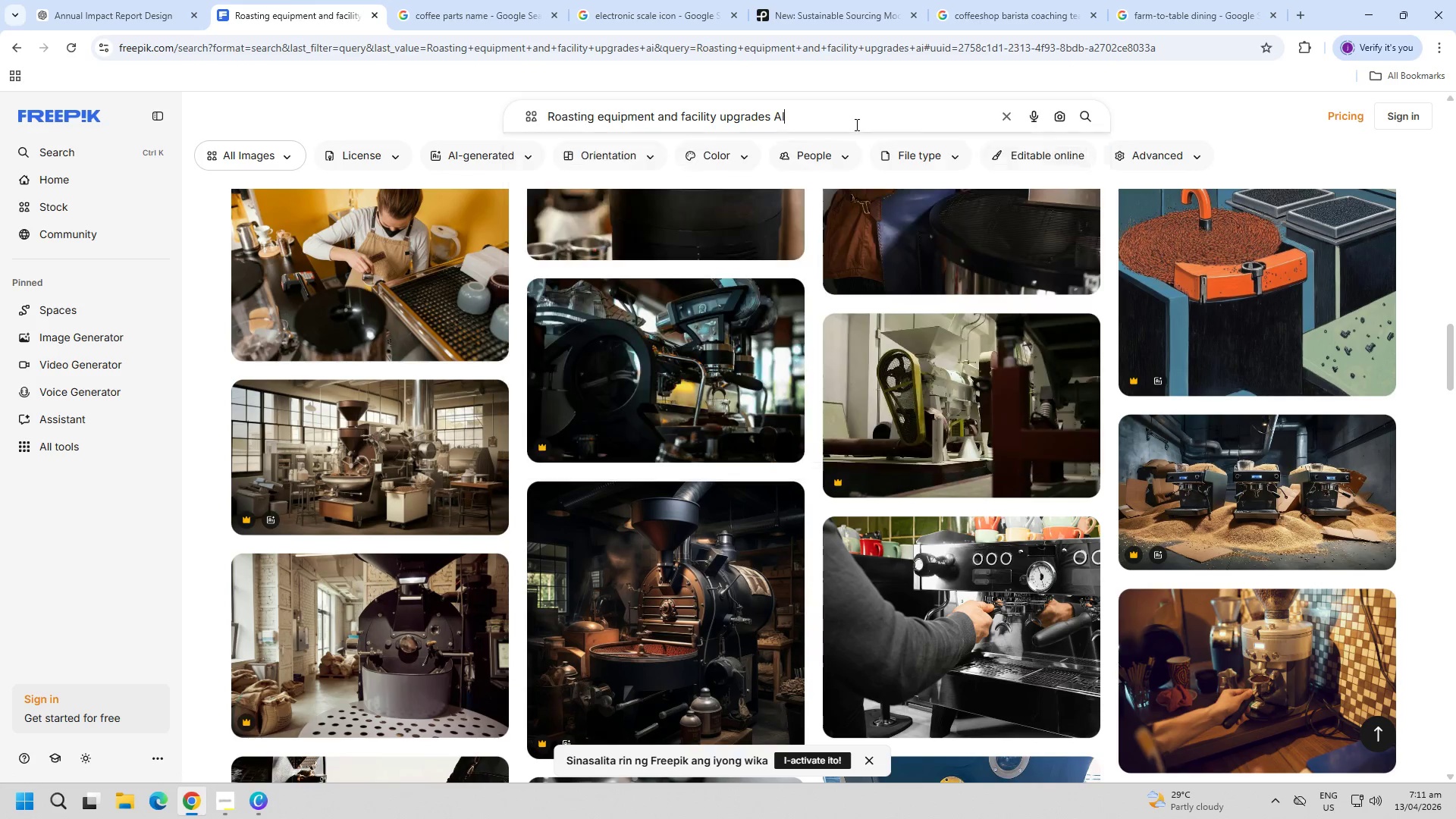 
key(Enter)
 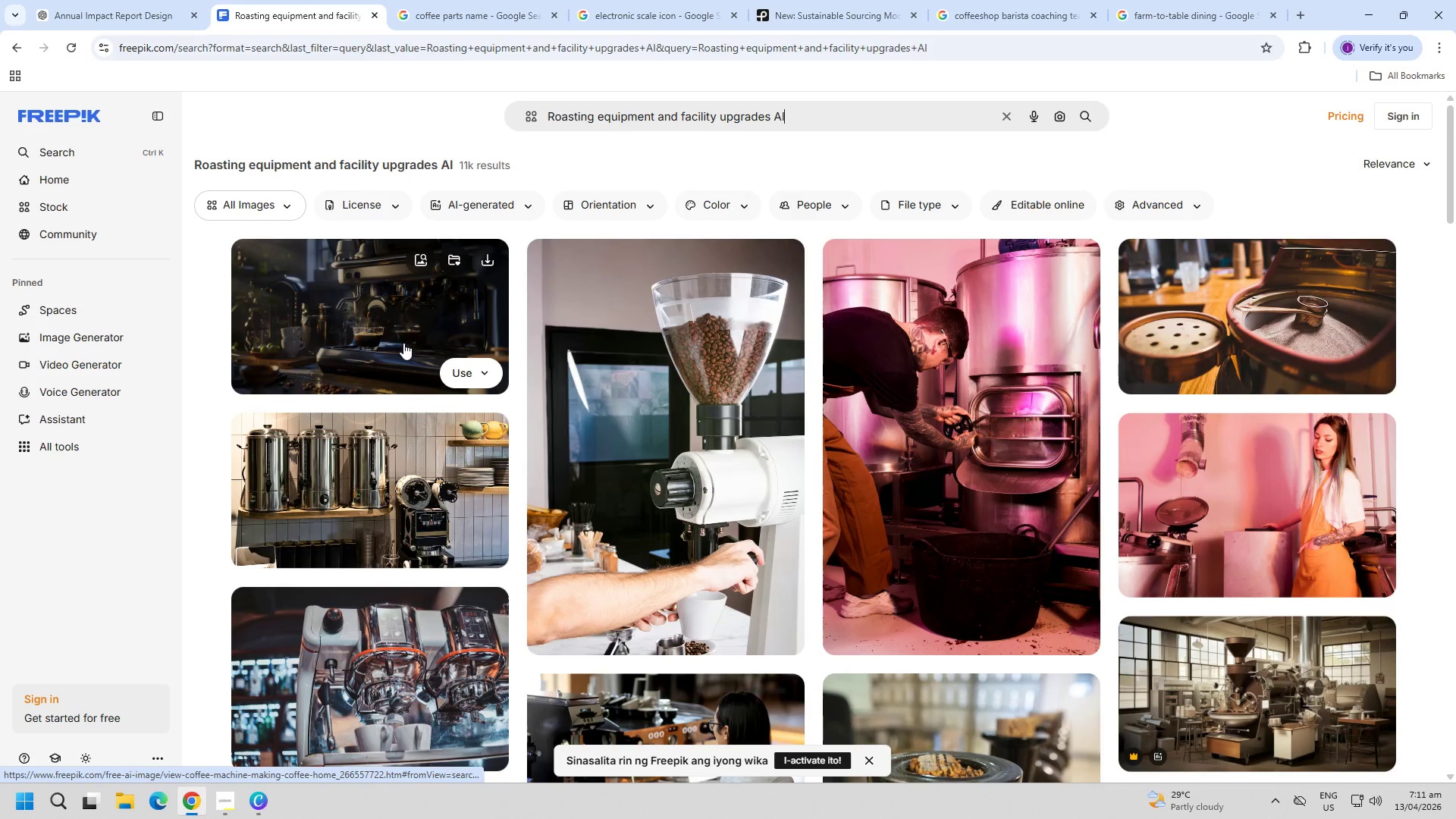 
left_click([402, 340])
 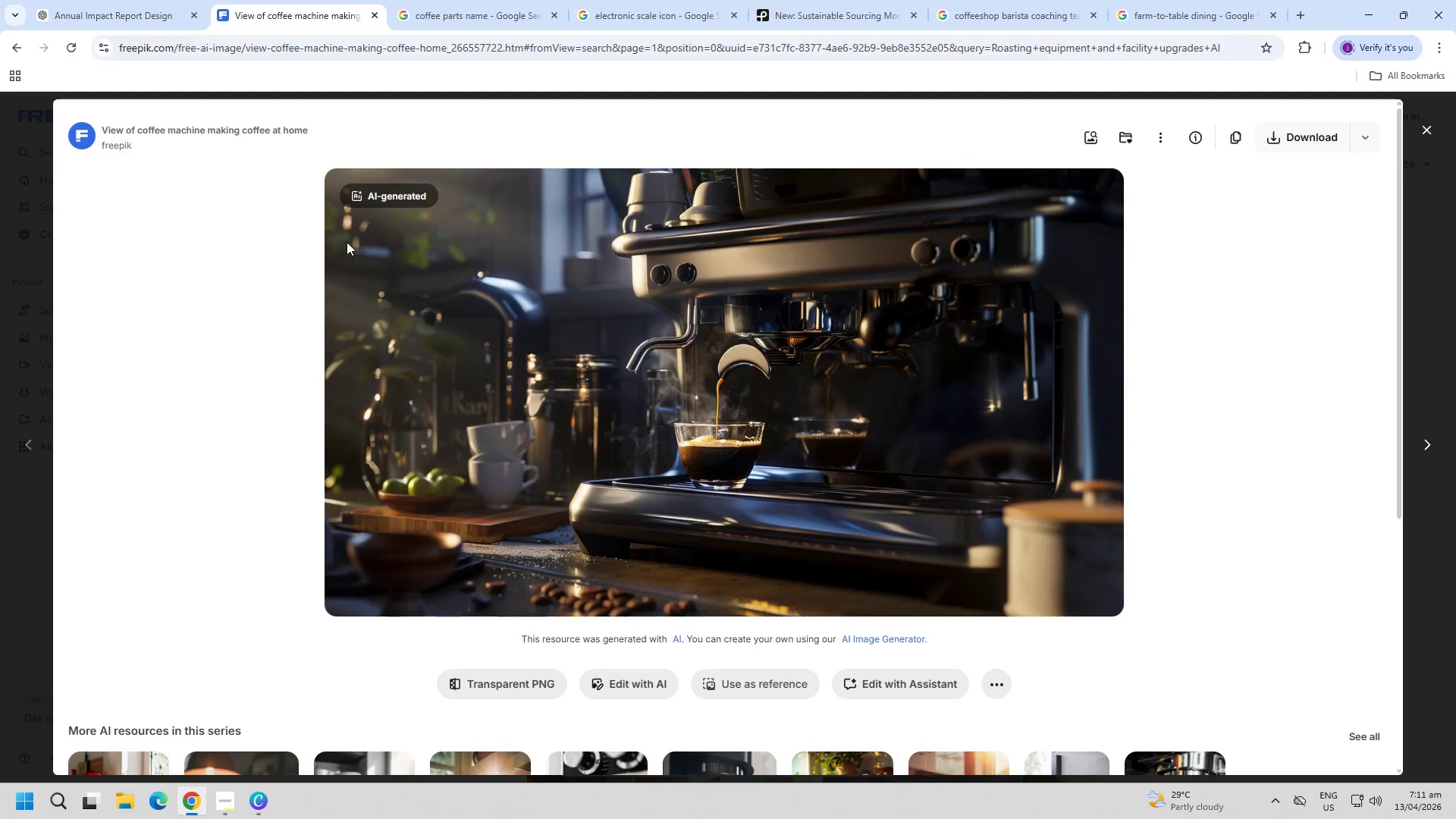 
key(PageDown)
 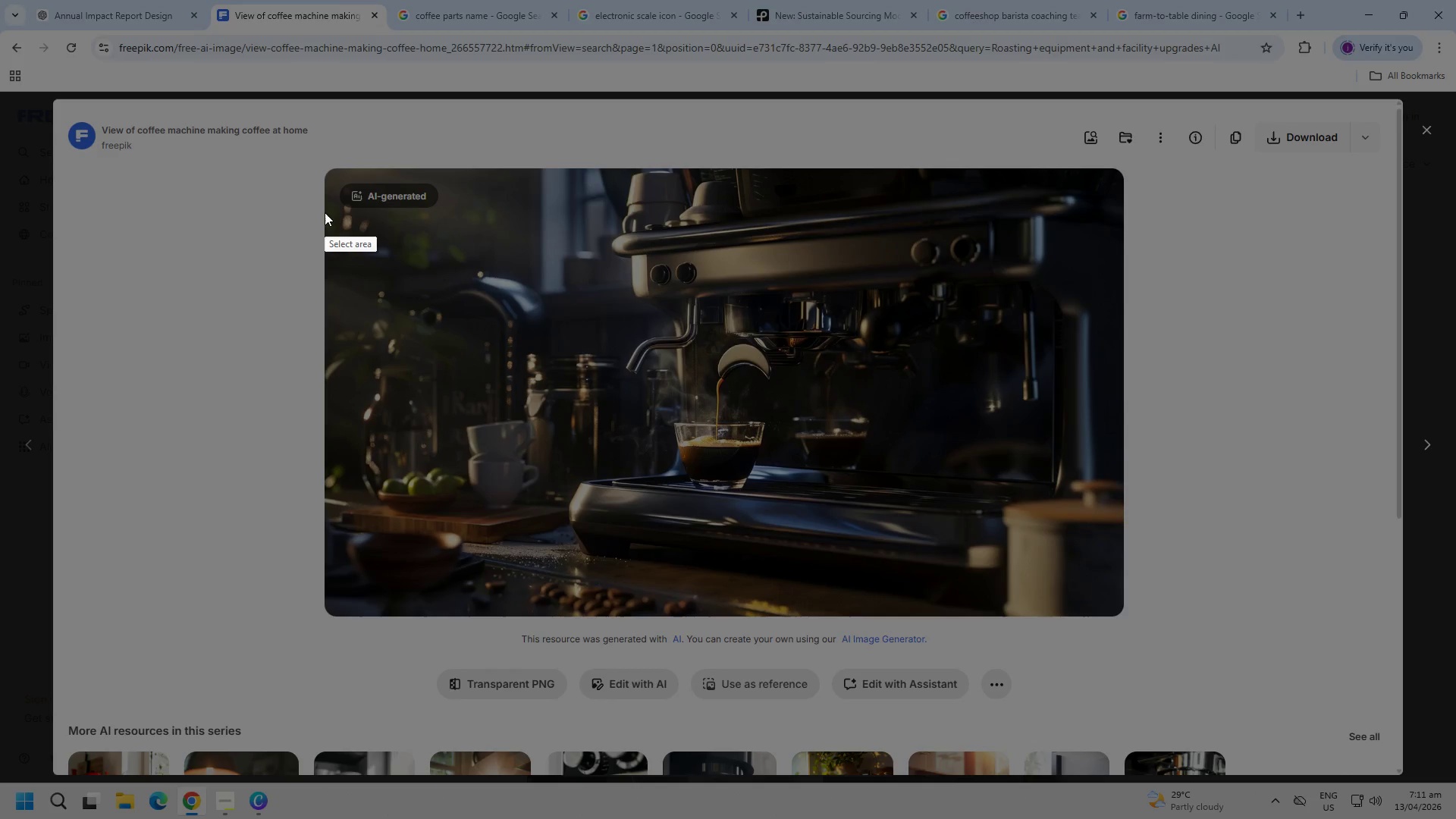 
left_click_drag(start_coordinate=[325, 212], to_coordinate=[1121, 615])
 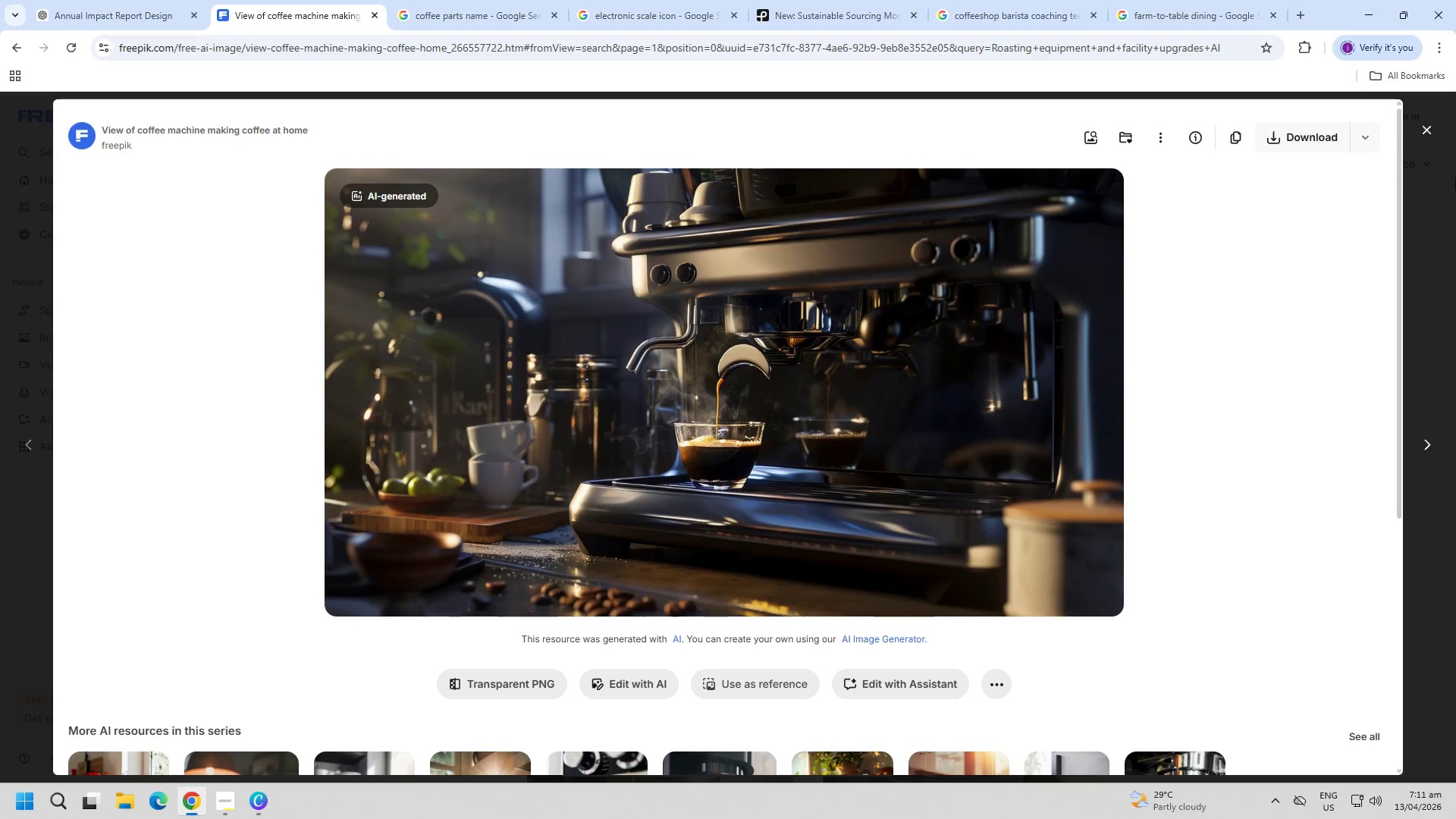 
key(Control+C)
 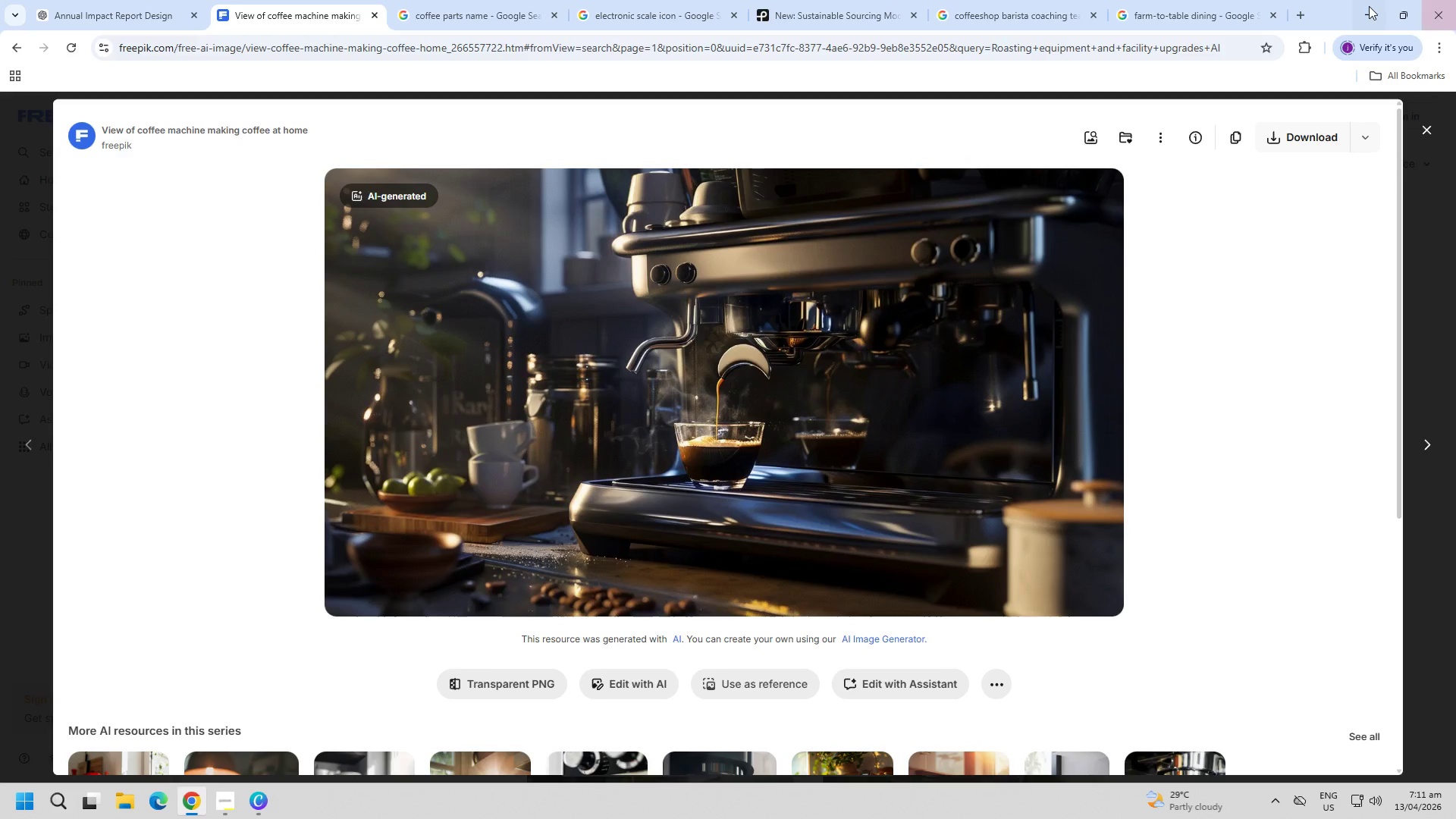 
left_click([1367, 6])
 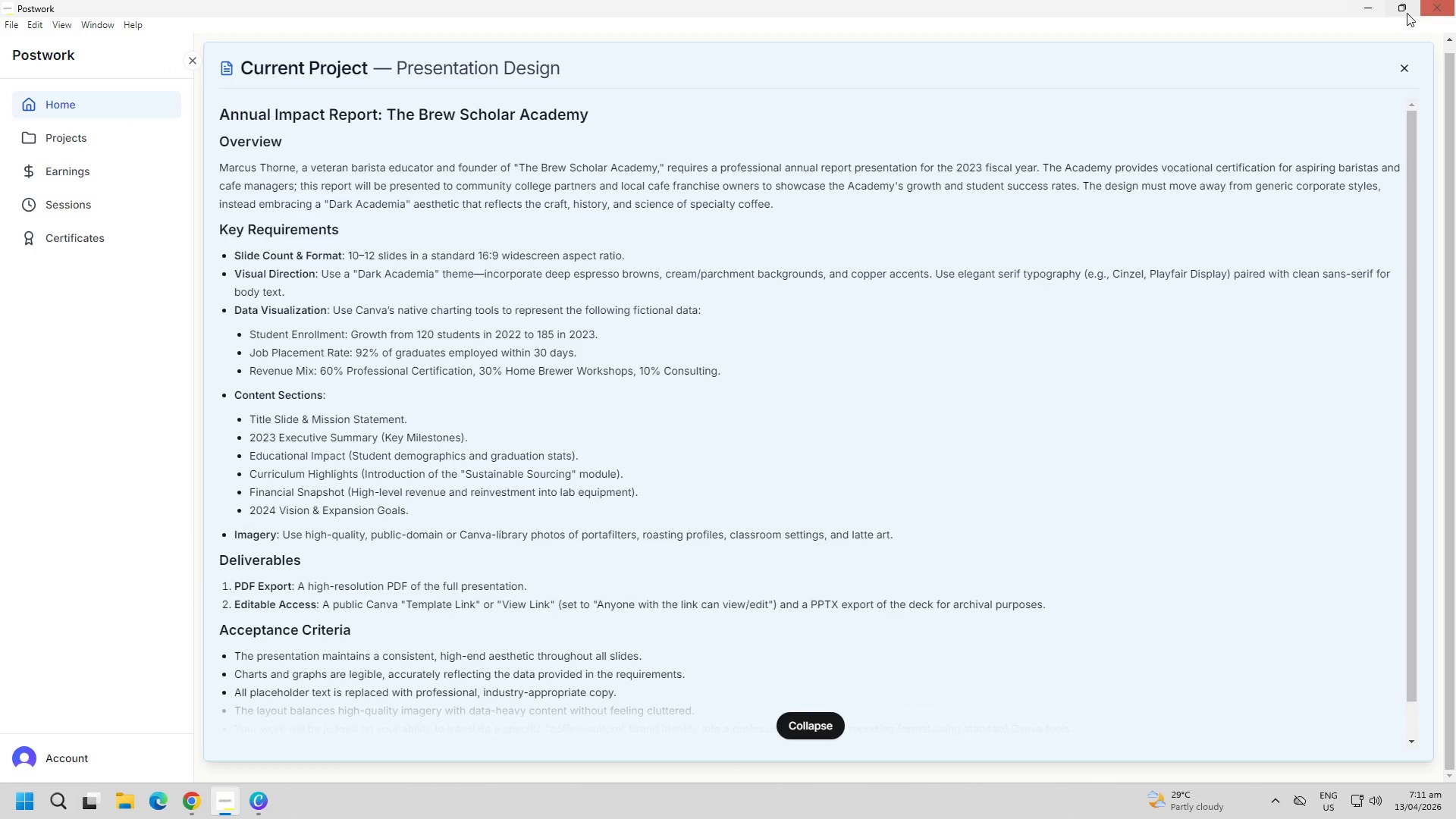 
left_click([1366, 5])
 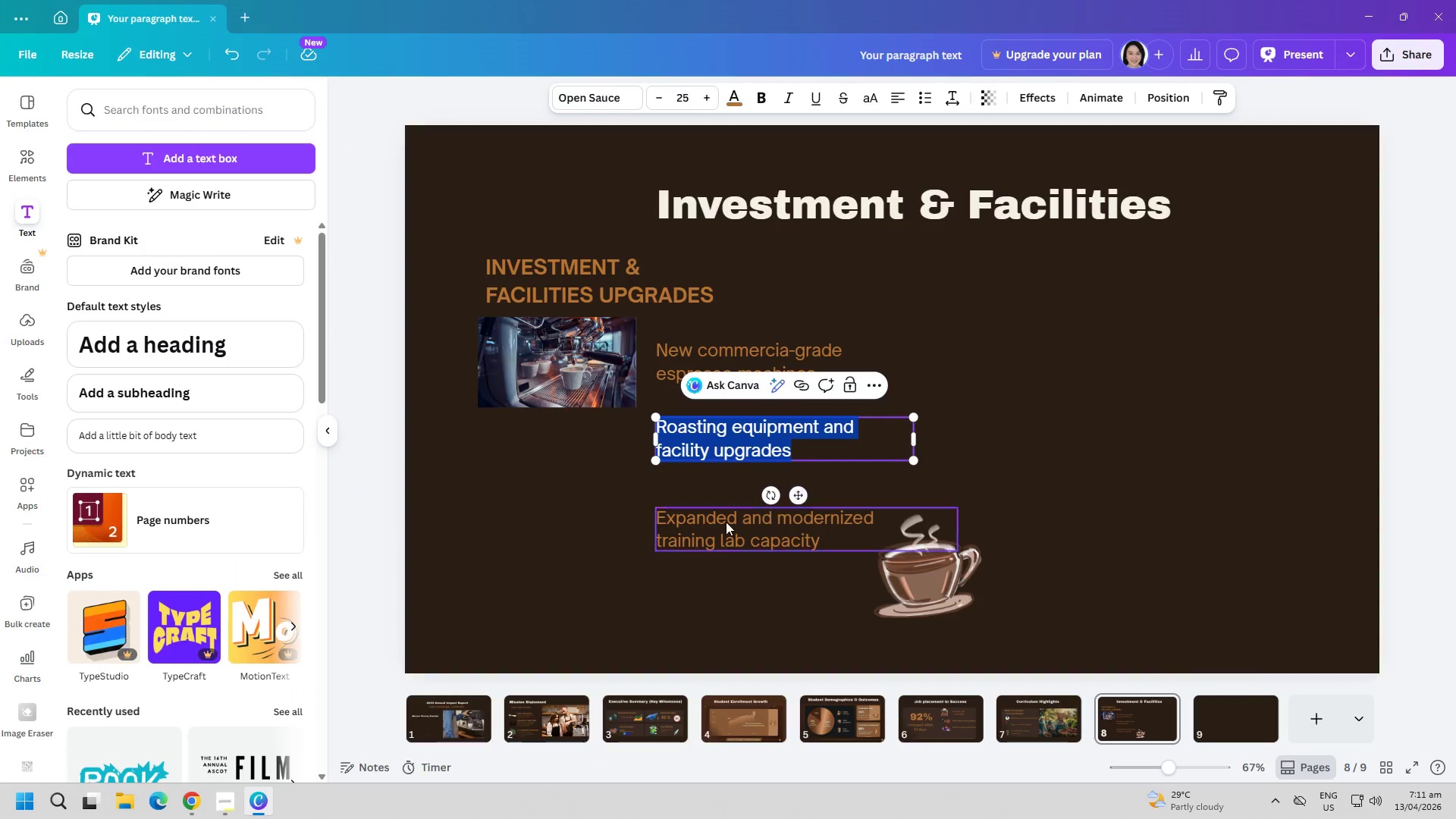 
left_click([560, 549])
 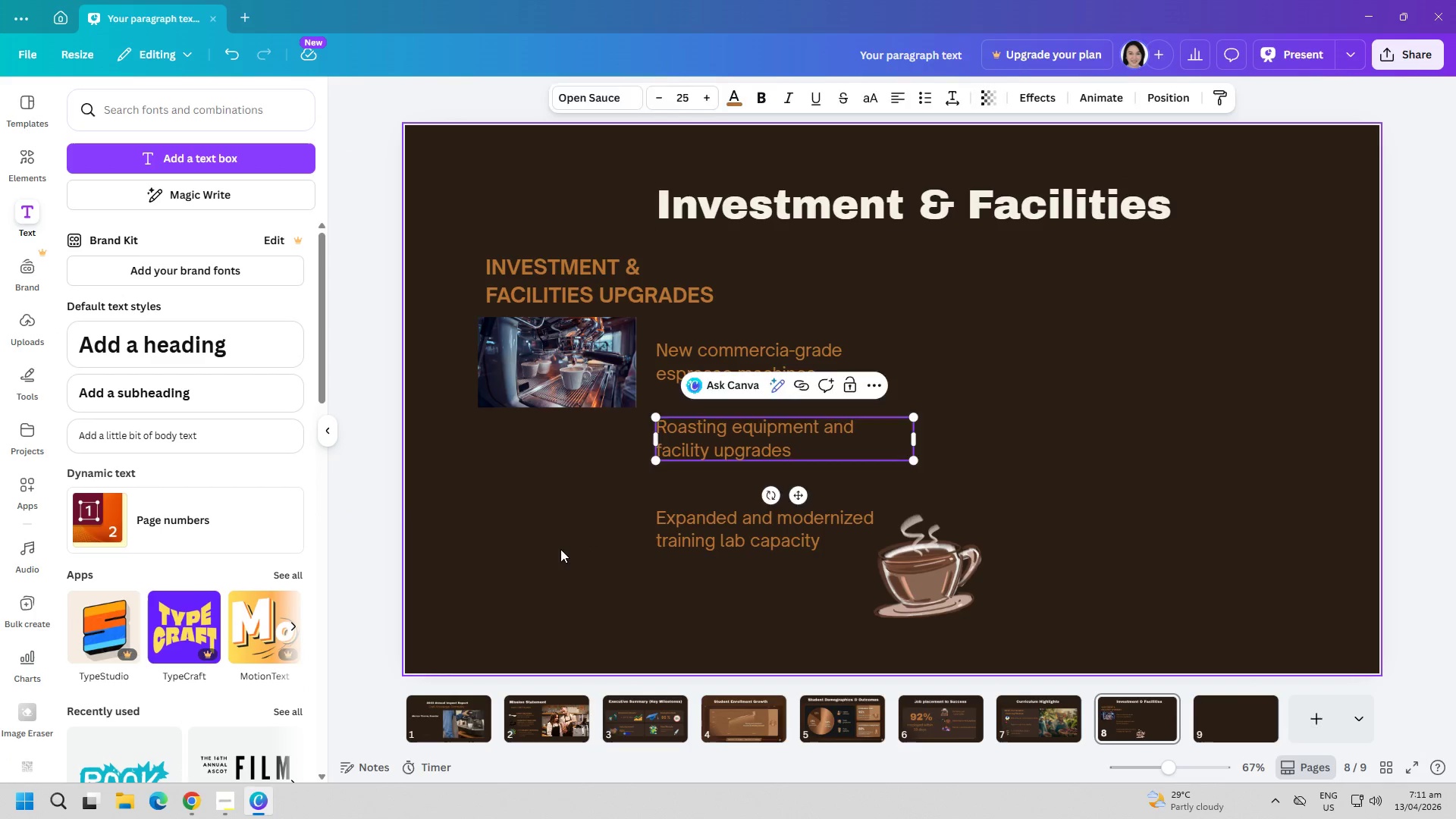 
key(Control+ControlLeft)
 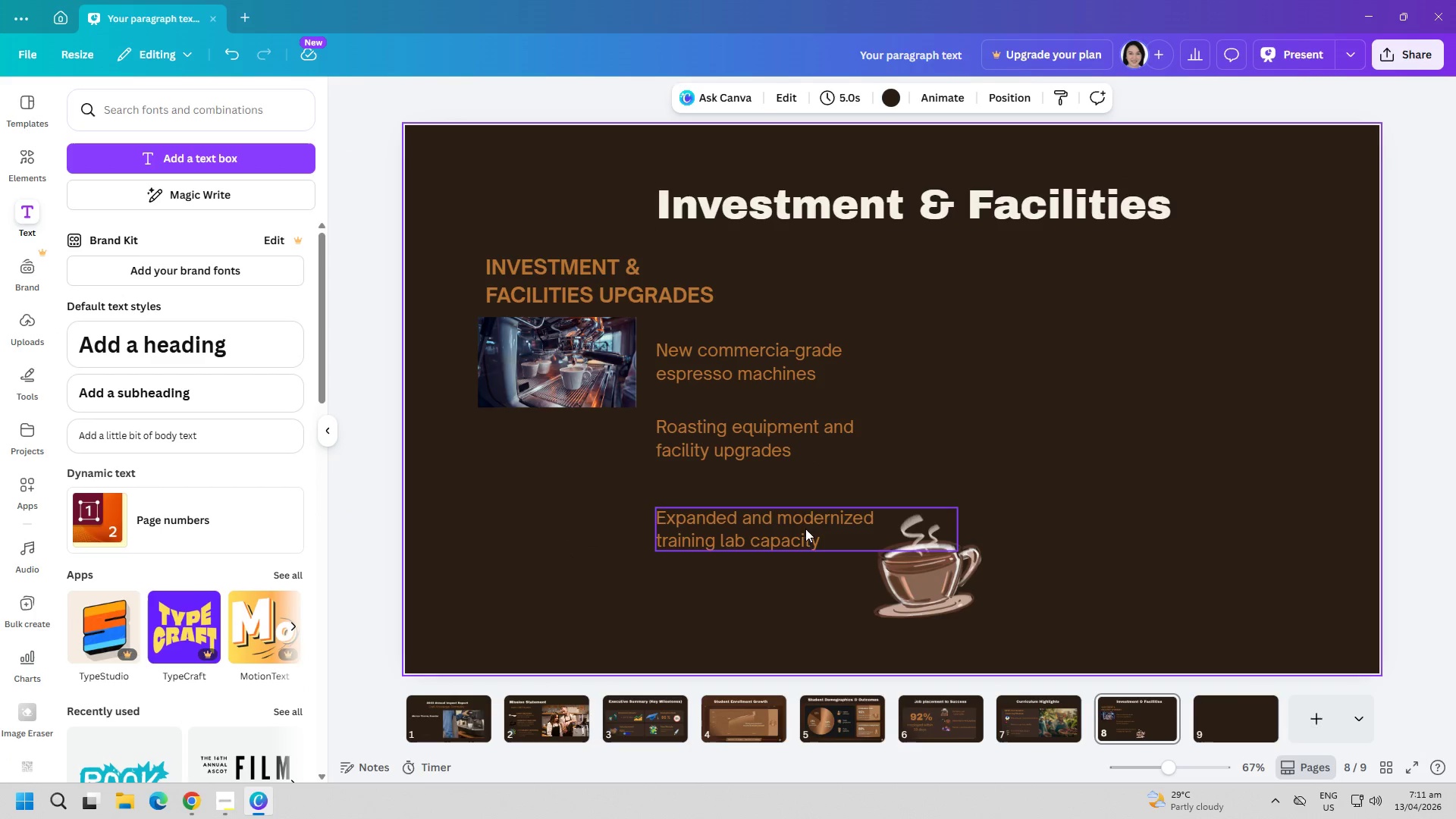 
key(Control+V)
 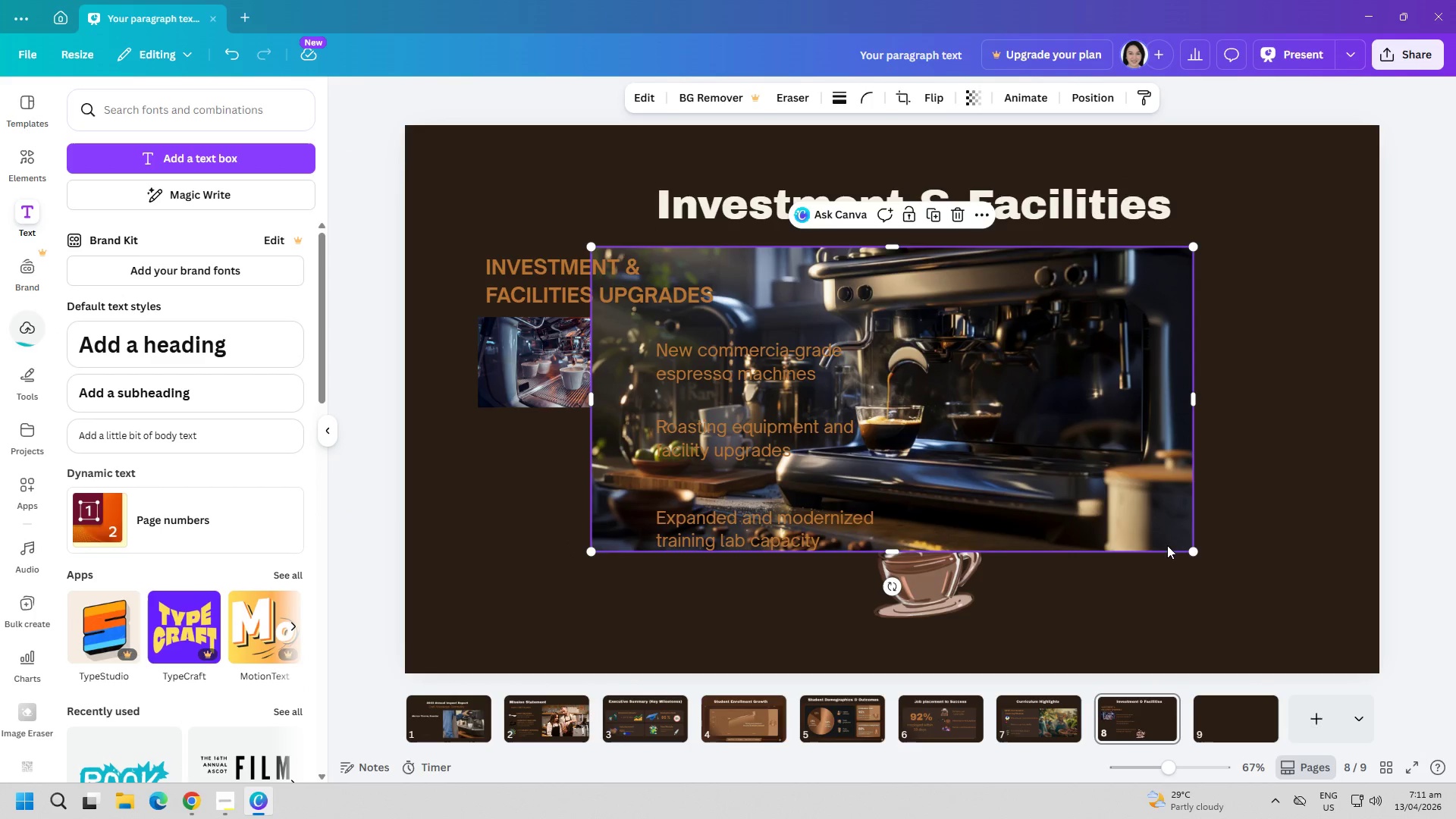 
left_click_drag(start_coordinate=[1193, 551], to_coordinate=[791, 283])
 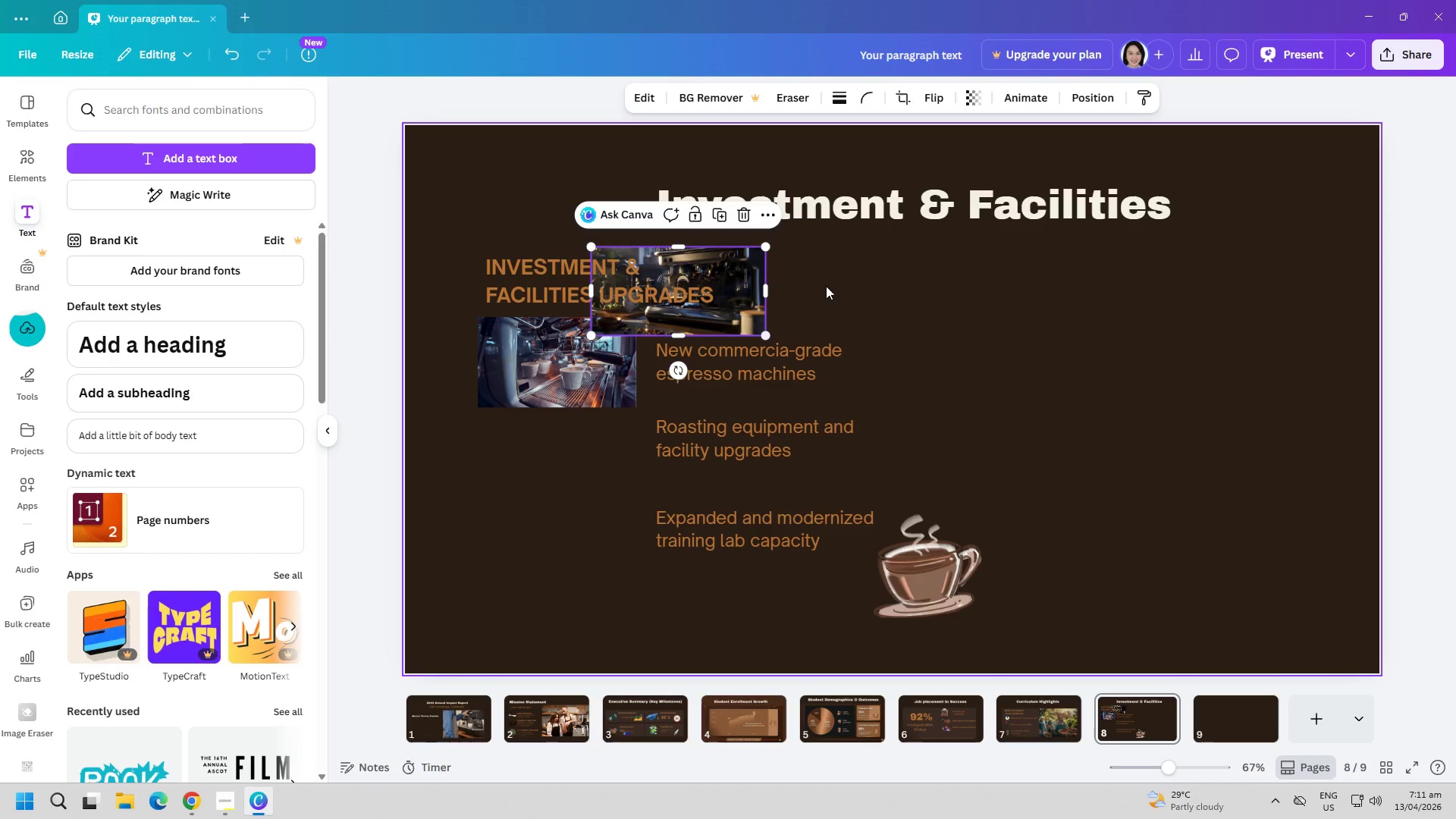 
left_click([880, 286])
 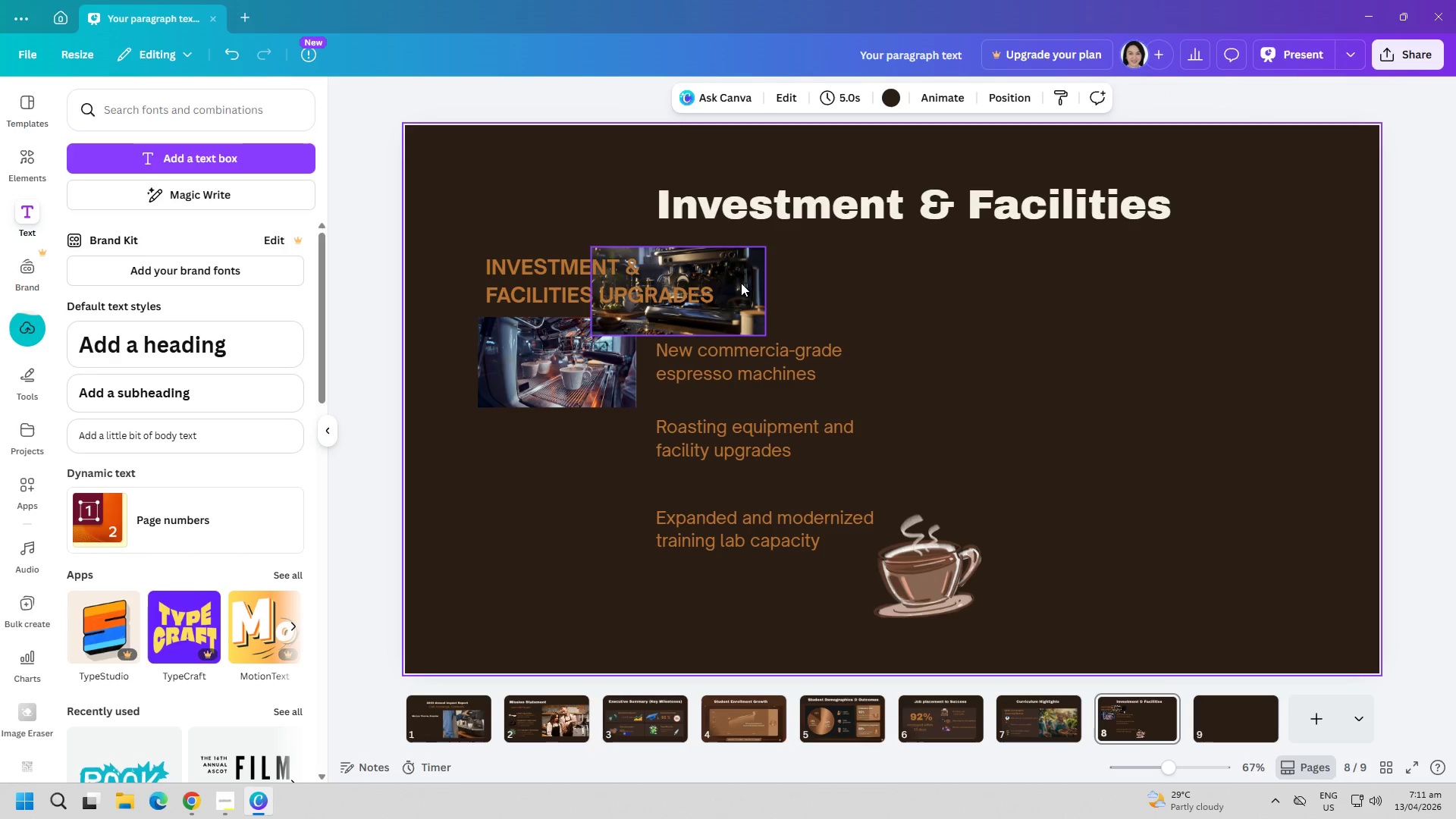 
left_click_drag(start_coordinate=[741, 283], to_coordinate=[617, 456])
 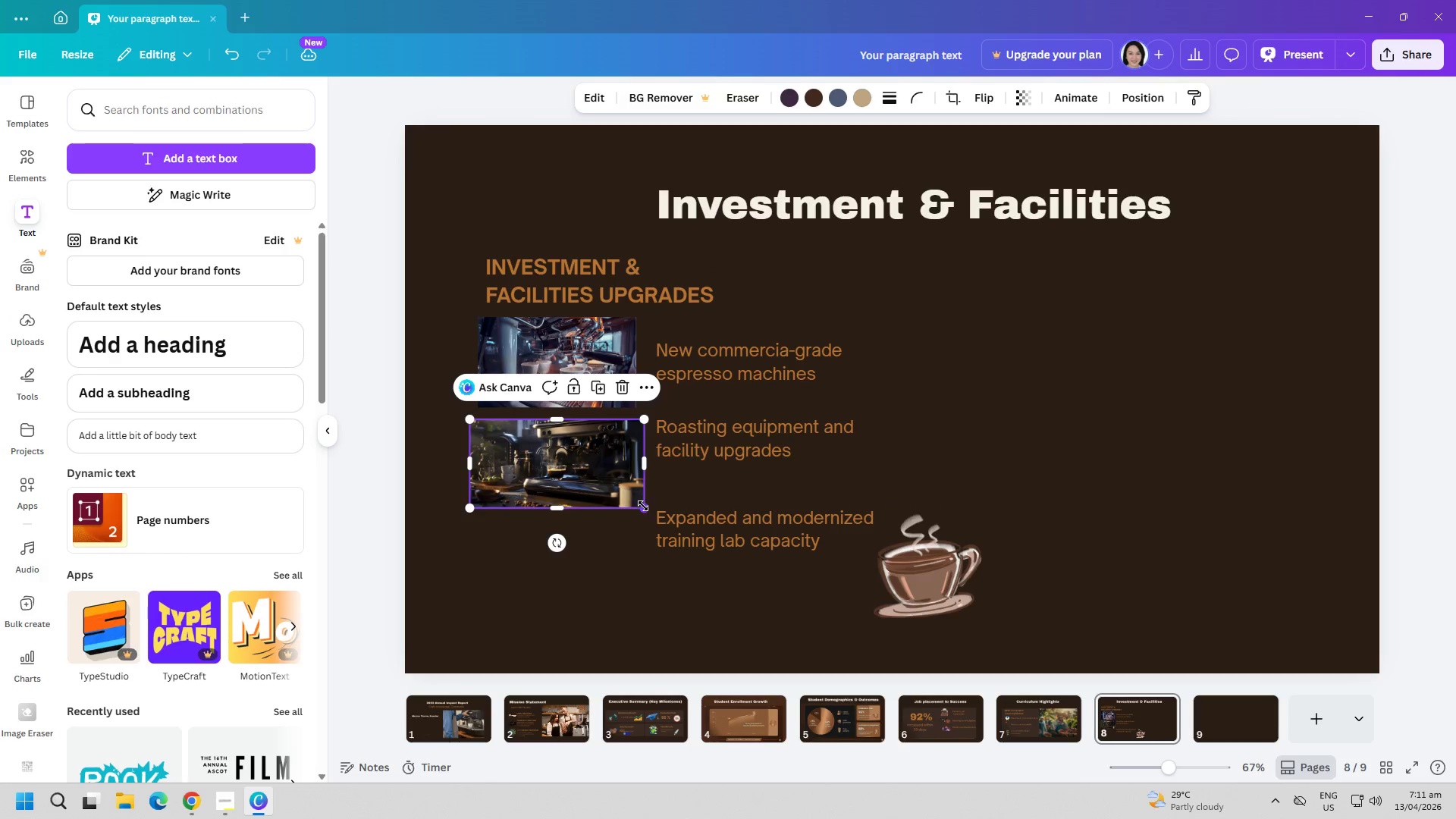 
left_click_drag(start_coordinate=[642, 511], to_coordinate=[632, 500])
 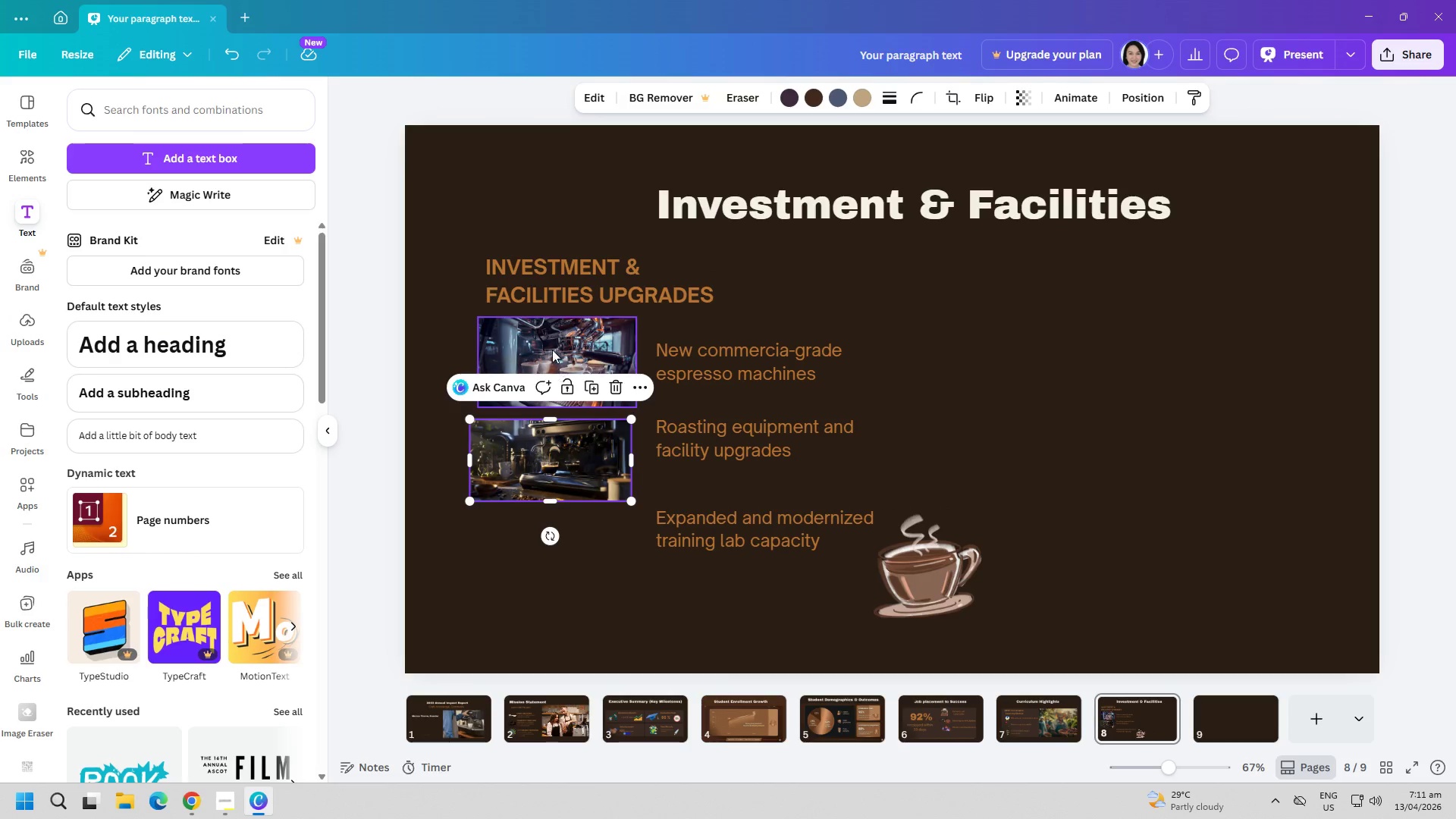 
left_click_drag(start_coordinate=[552, 348], to_coordinate=[545, 347])
 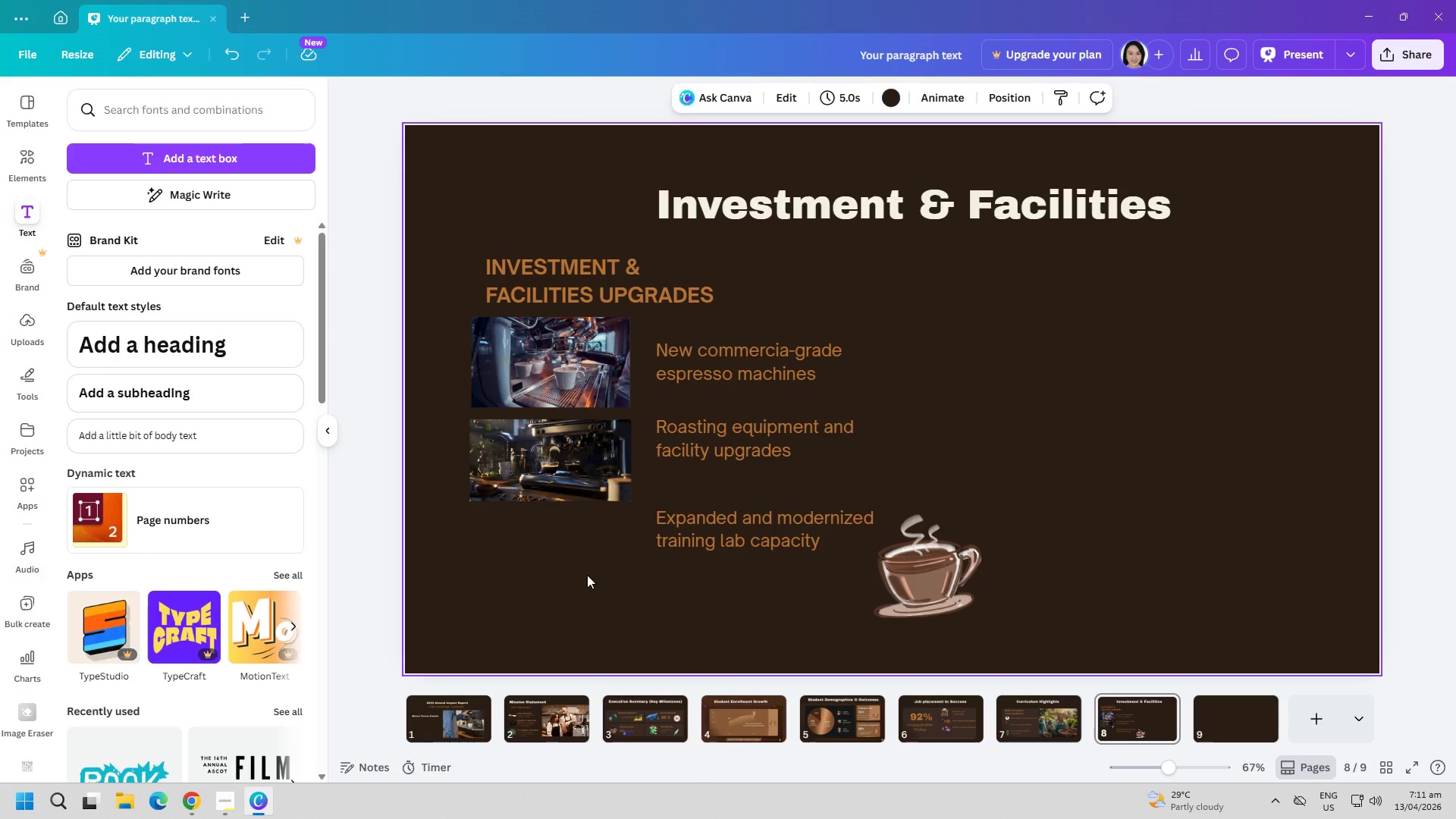 
left_click_drag(start_coordinate=[700, 535], to_coordinate=[700, 544])
 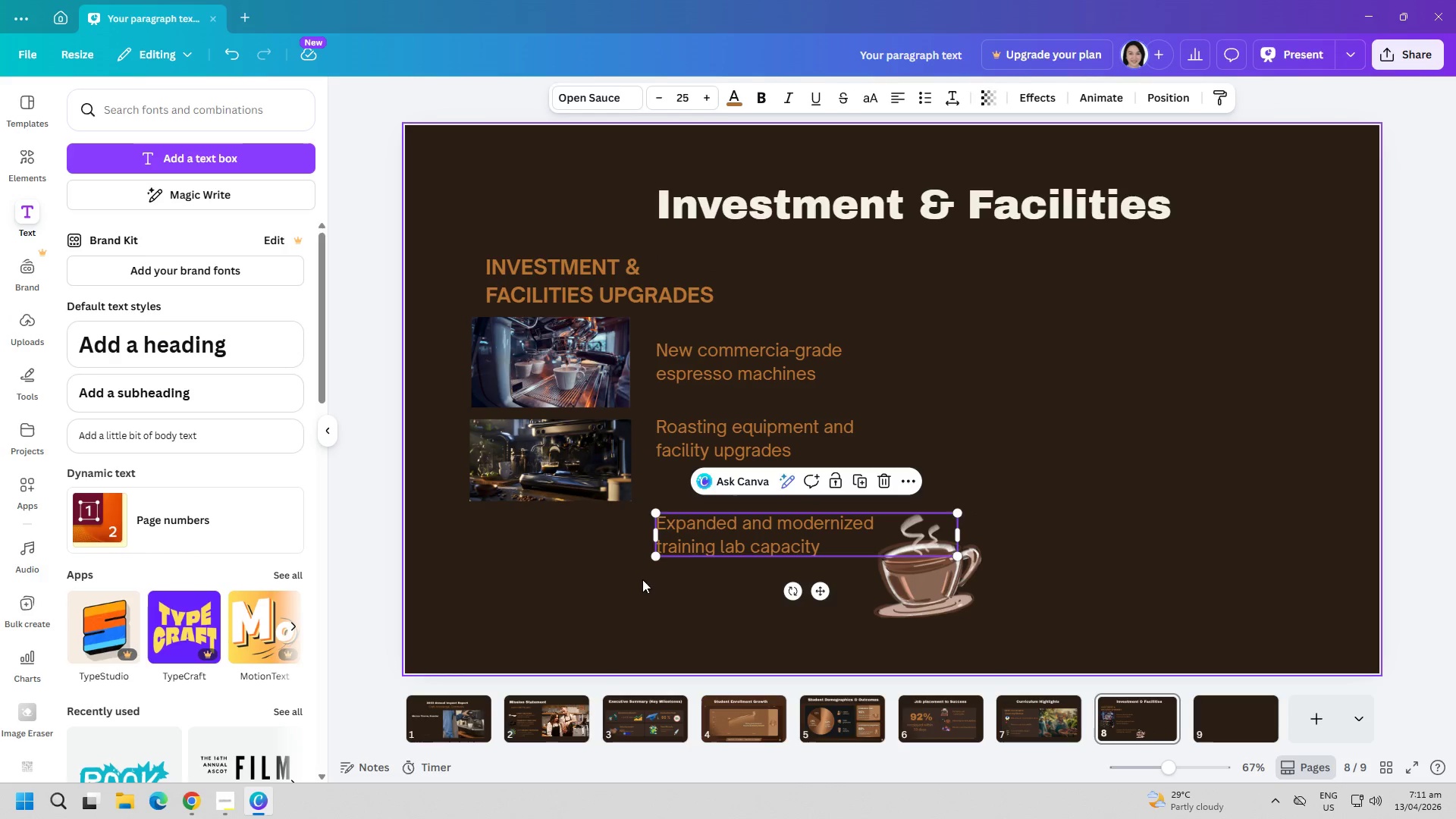 
left_click([610, 586])
 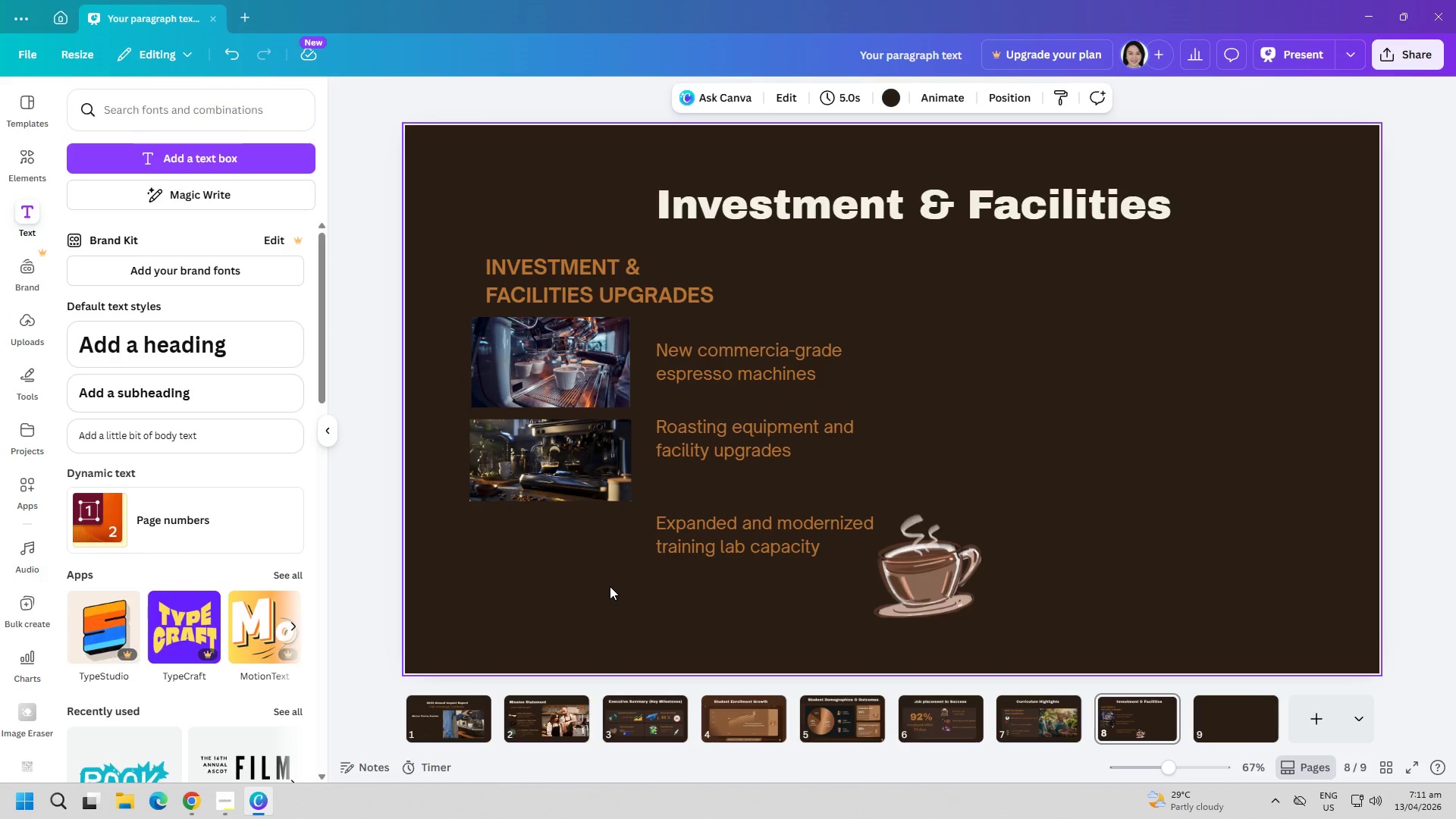 
left_click_drag(start_coordinate=[707, 445], to_coordinate=[707, 453])
 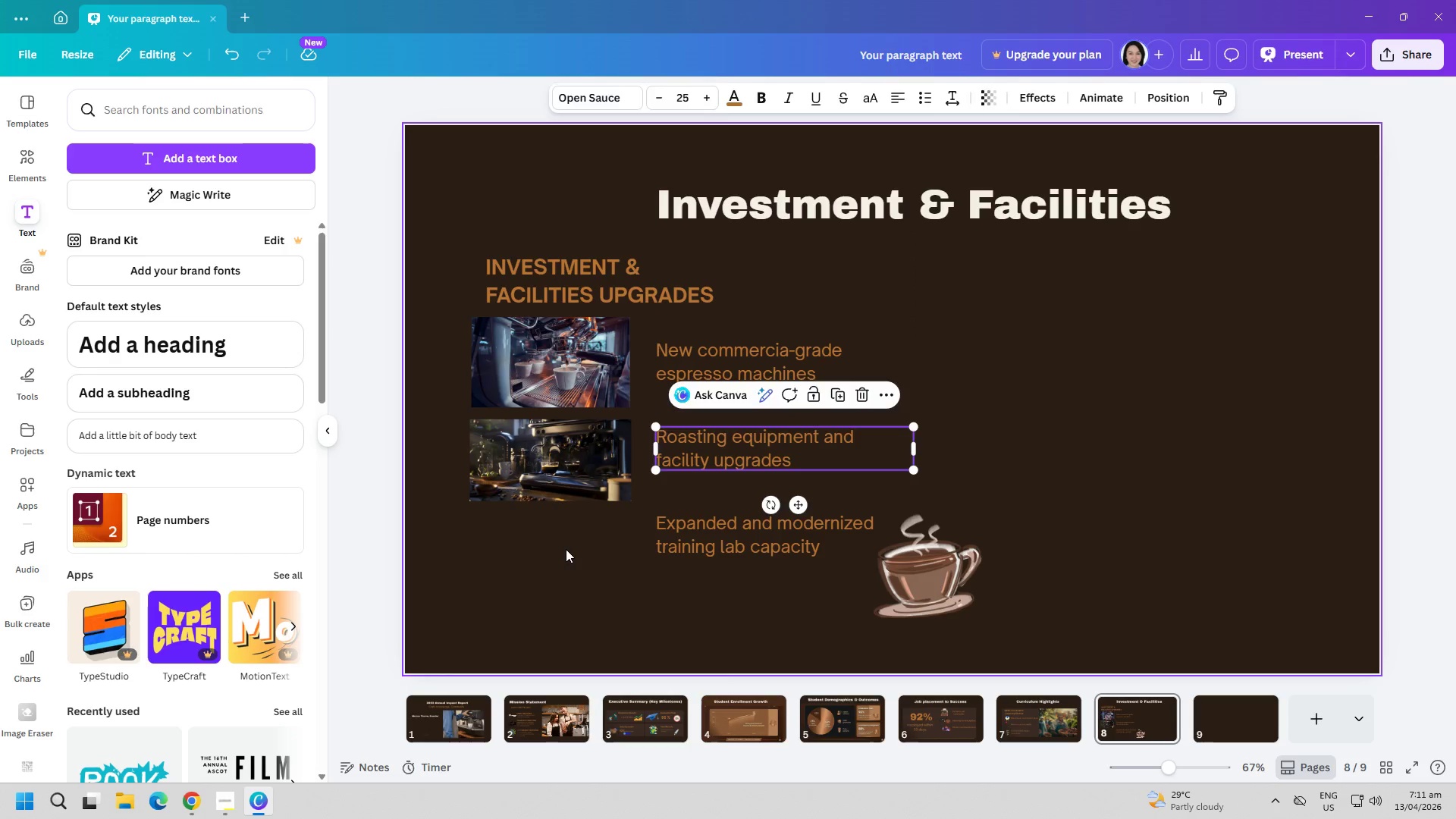 
left_click([566, 551])
 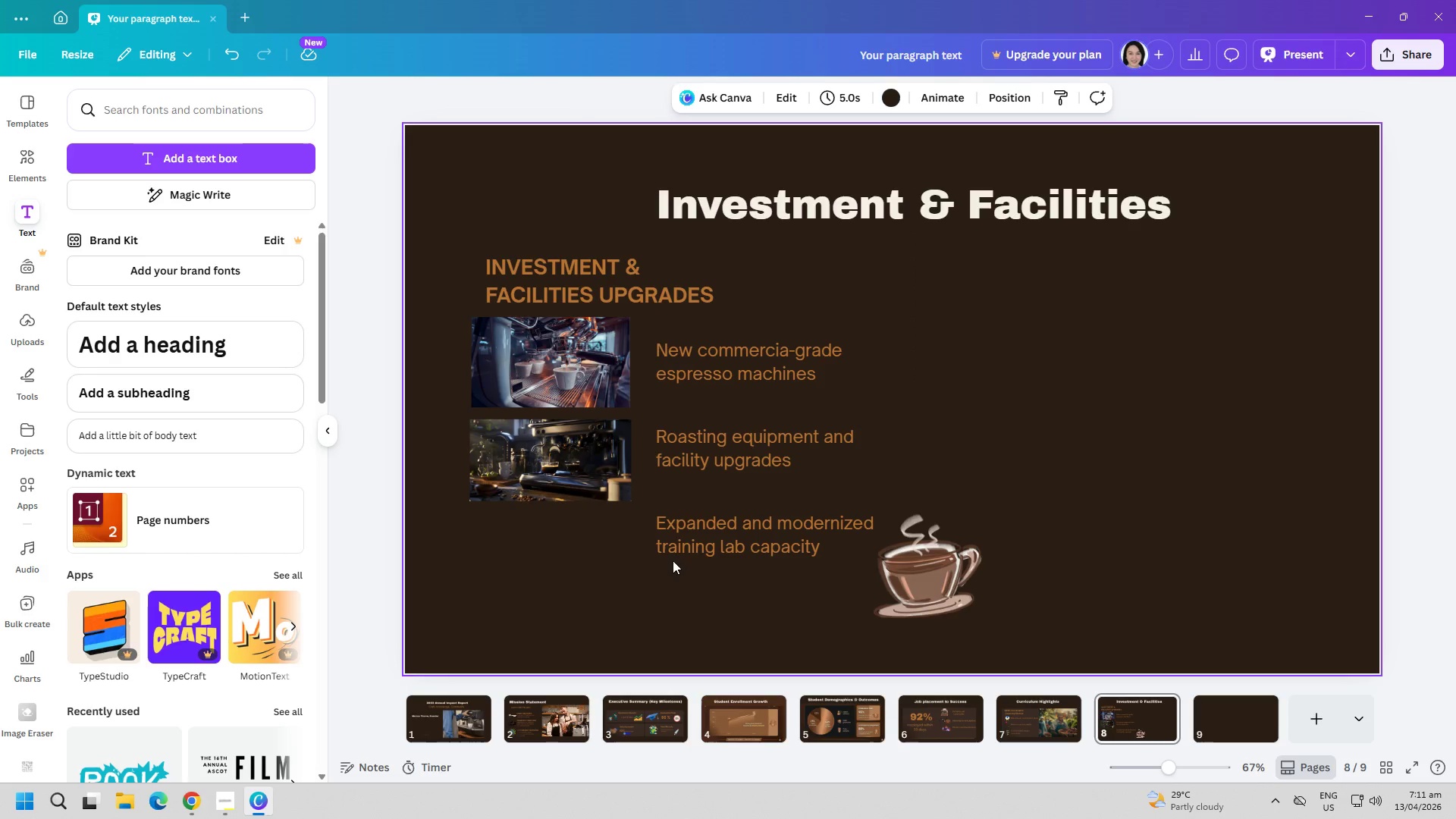 
double_click([768, 538])
 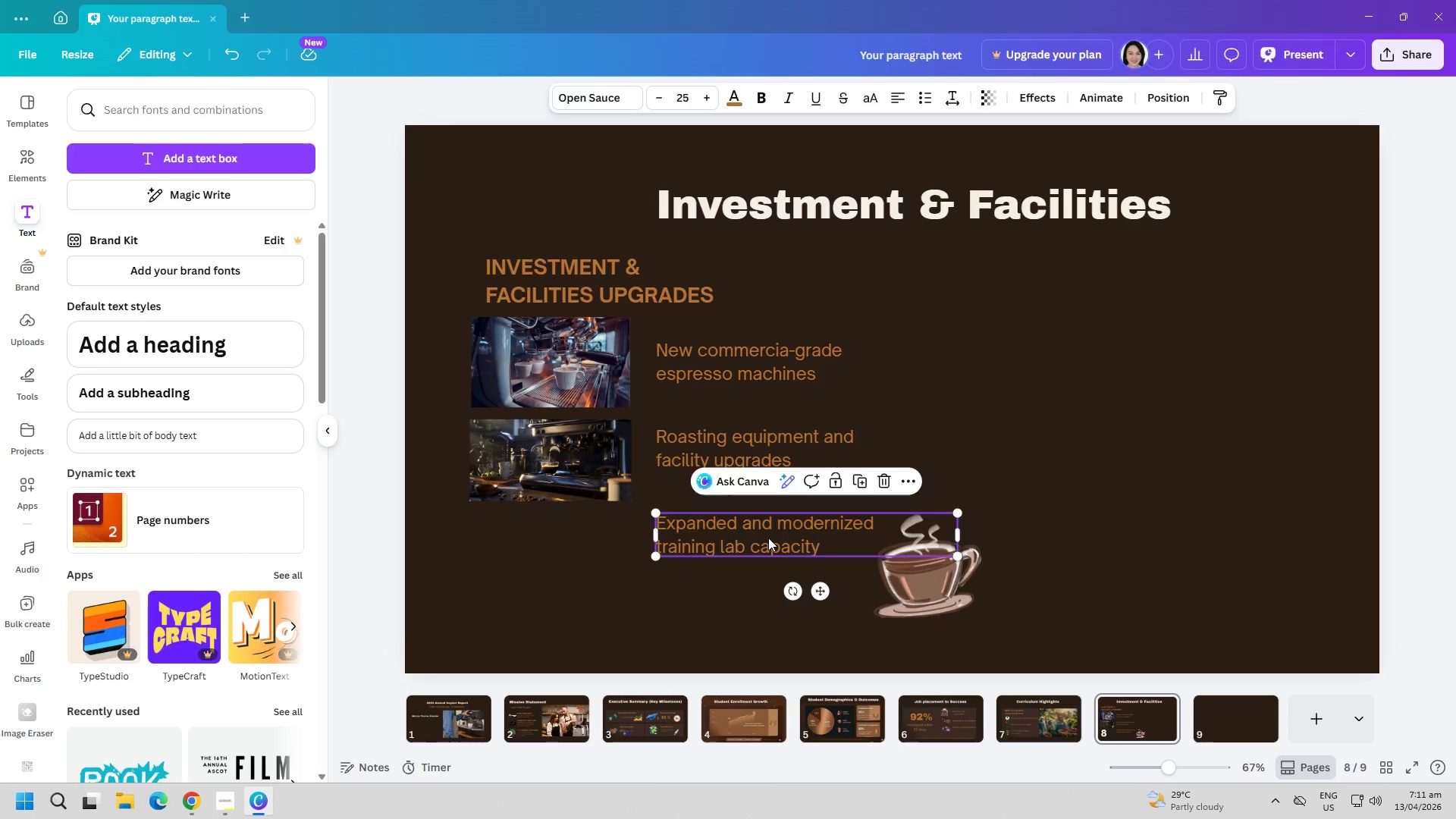 
triple_click([768, 538])
 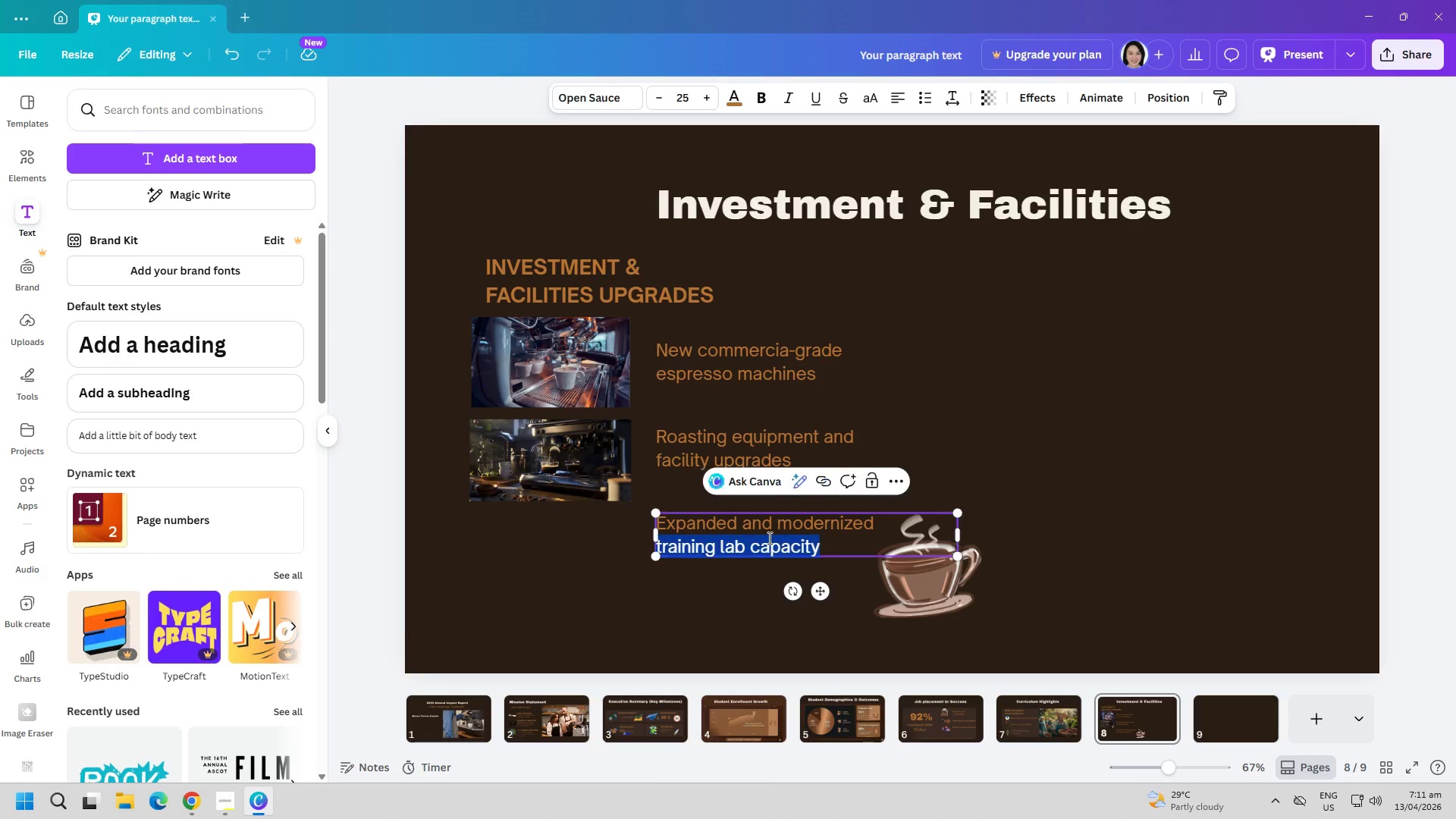 
triple_click([768, 538])
 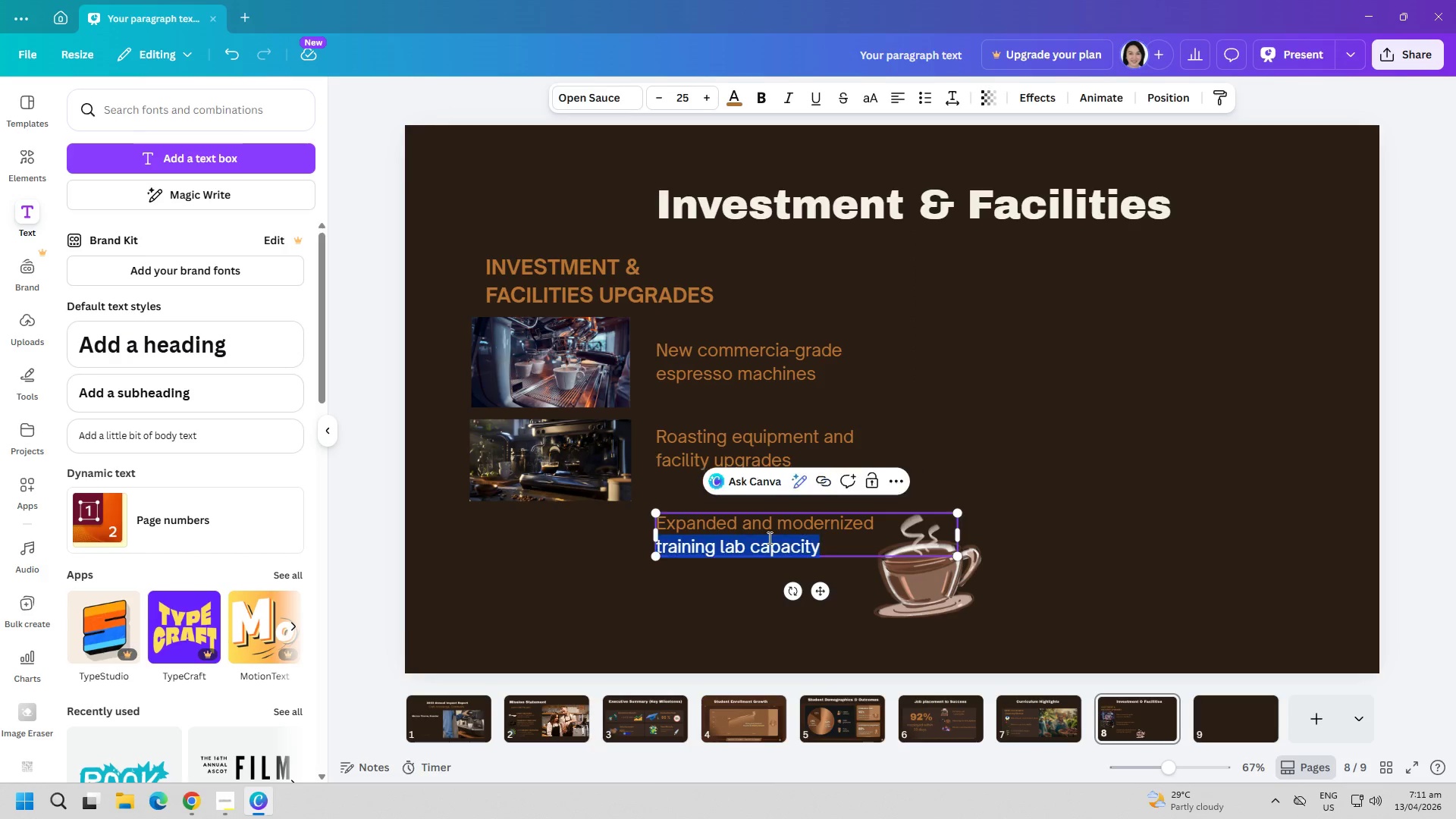 
key(Control+C)
 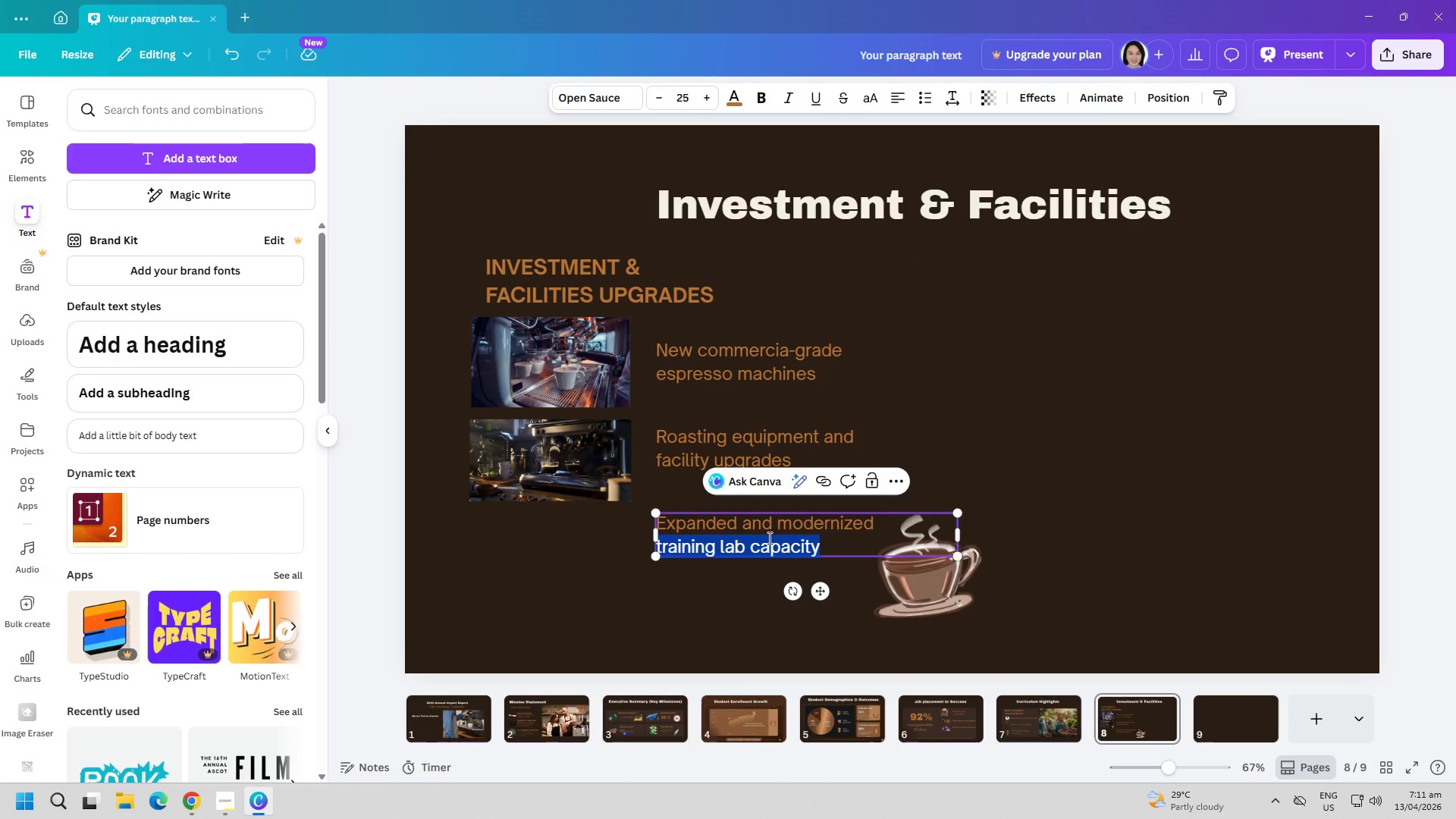 
key(Control+A)
 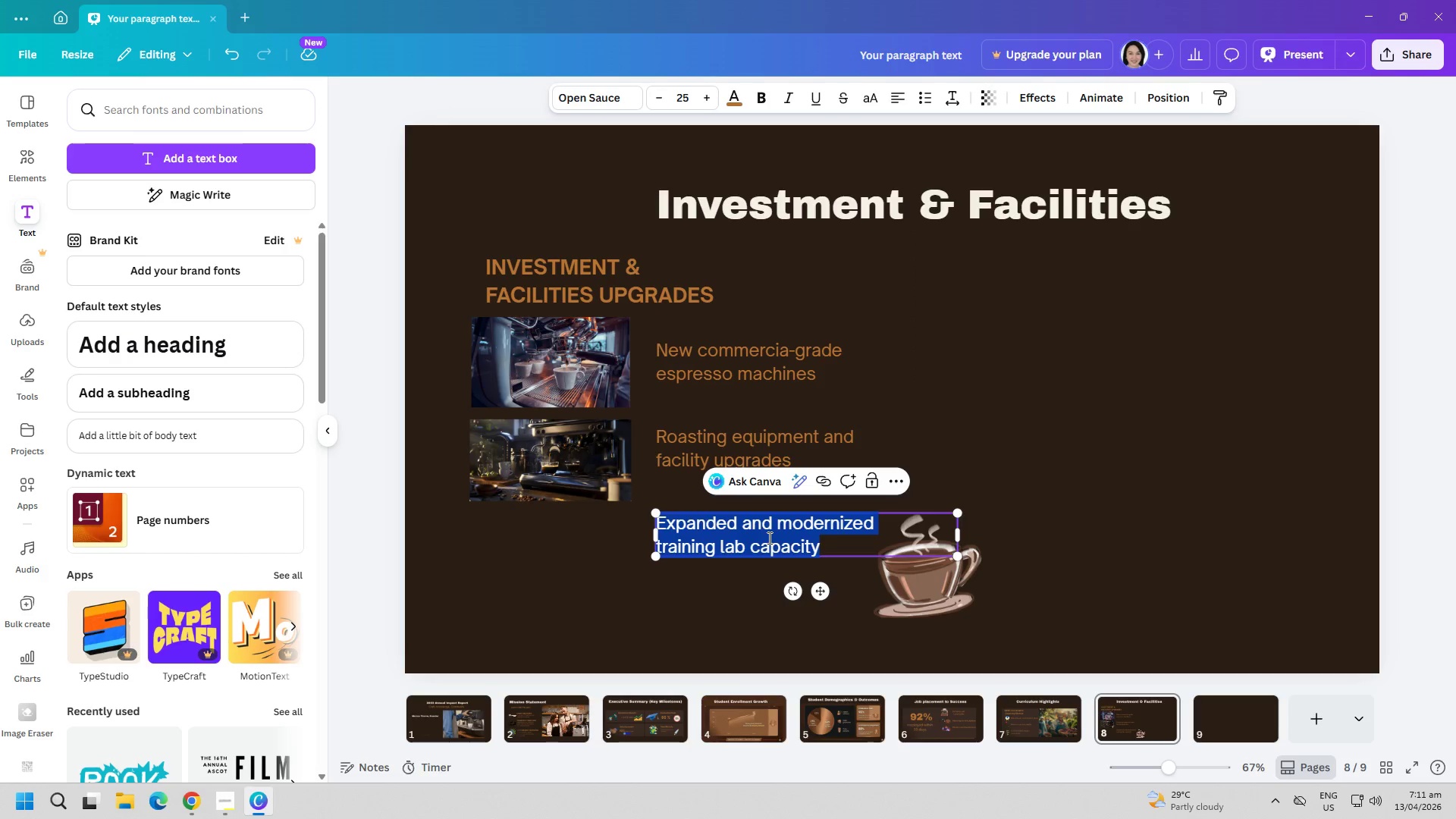 
key(Control+C)
 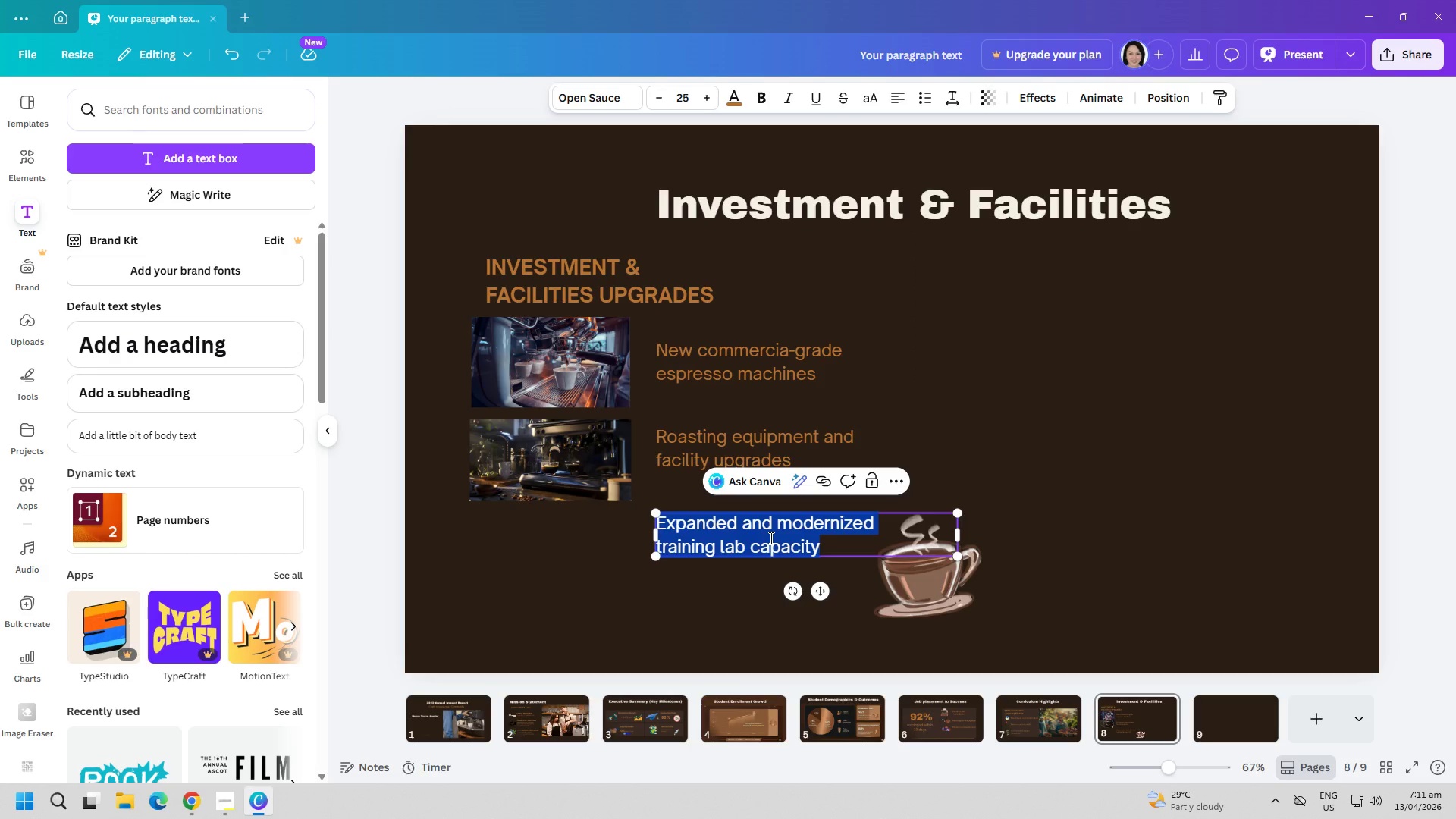 
key(Alt+AltLeft)
 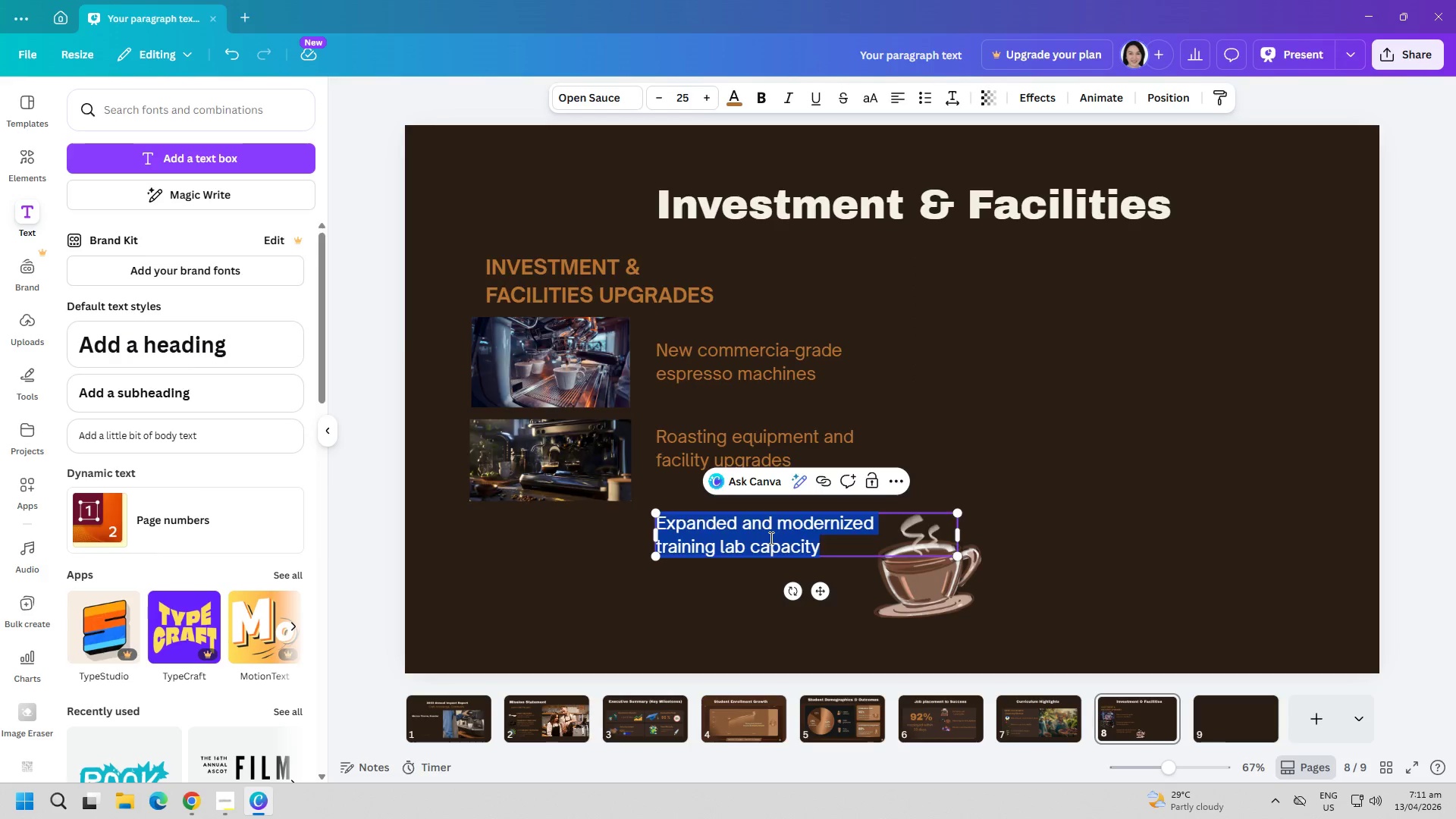 
key(Alt+Tab)